 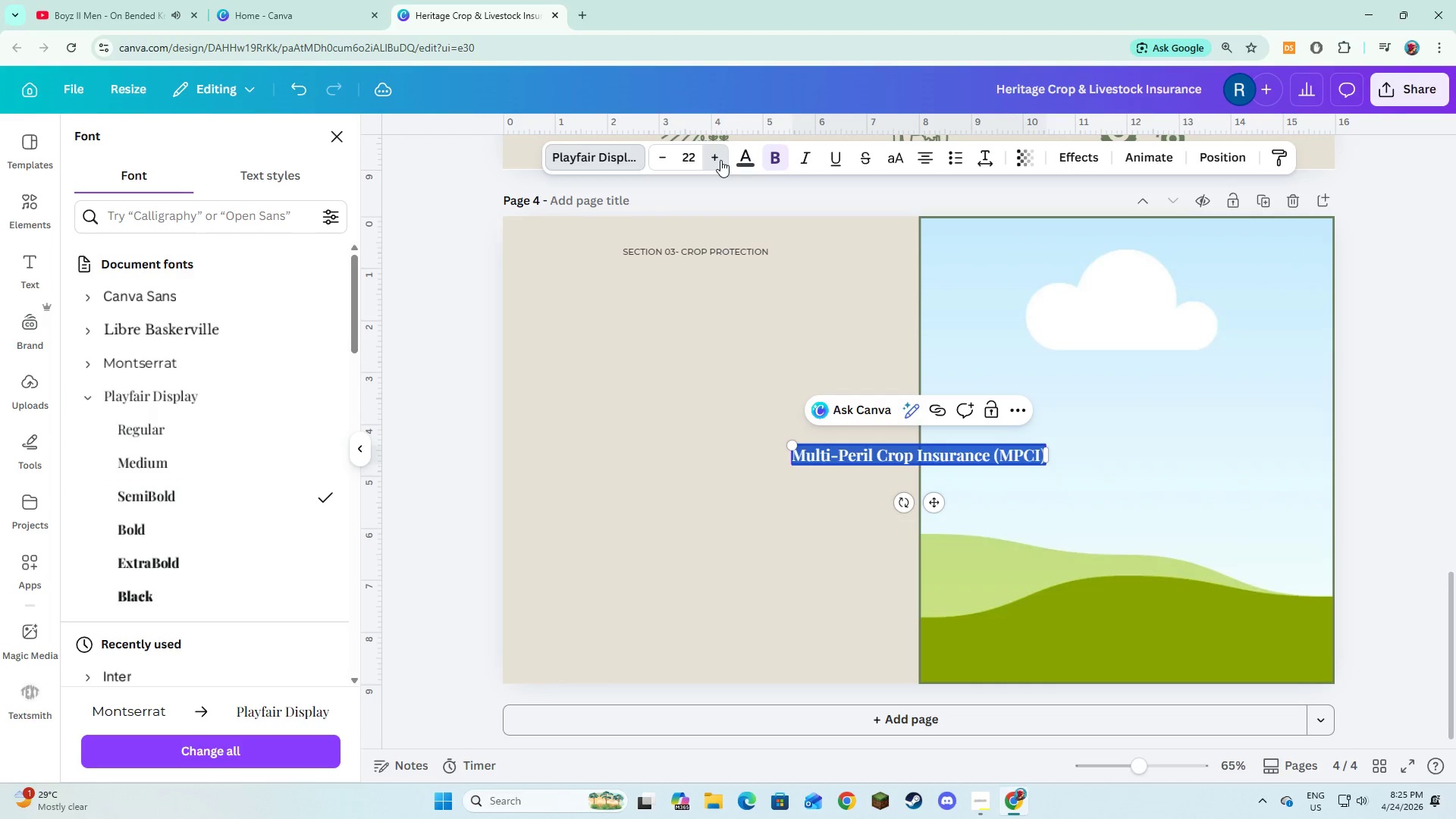 
triple_click([720, 160])
 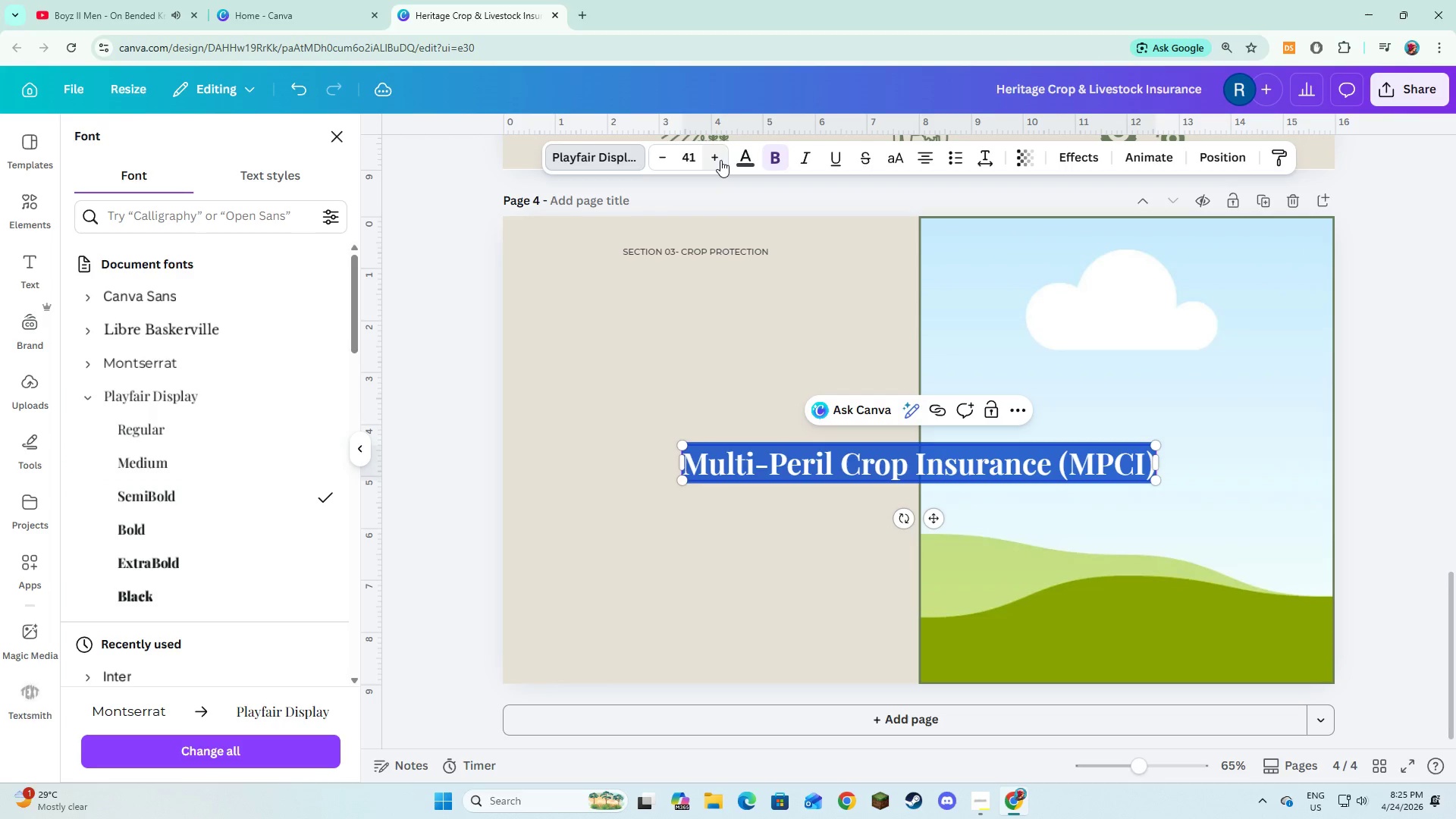 
triple_click([720, 160])
 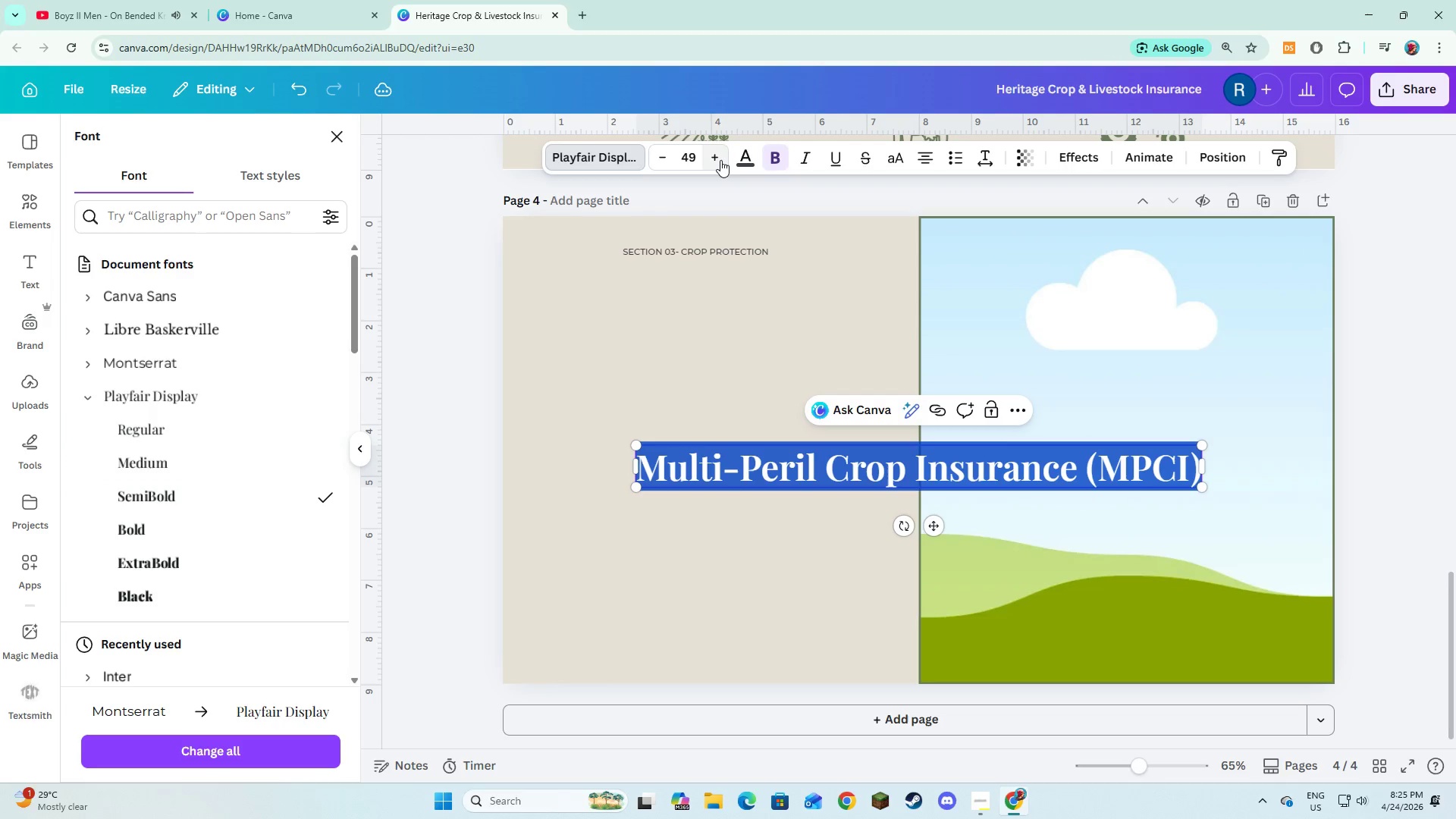 
left_click([720, 160])
 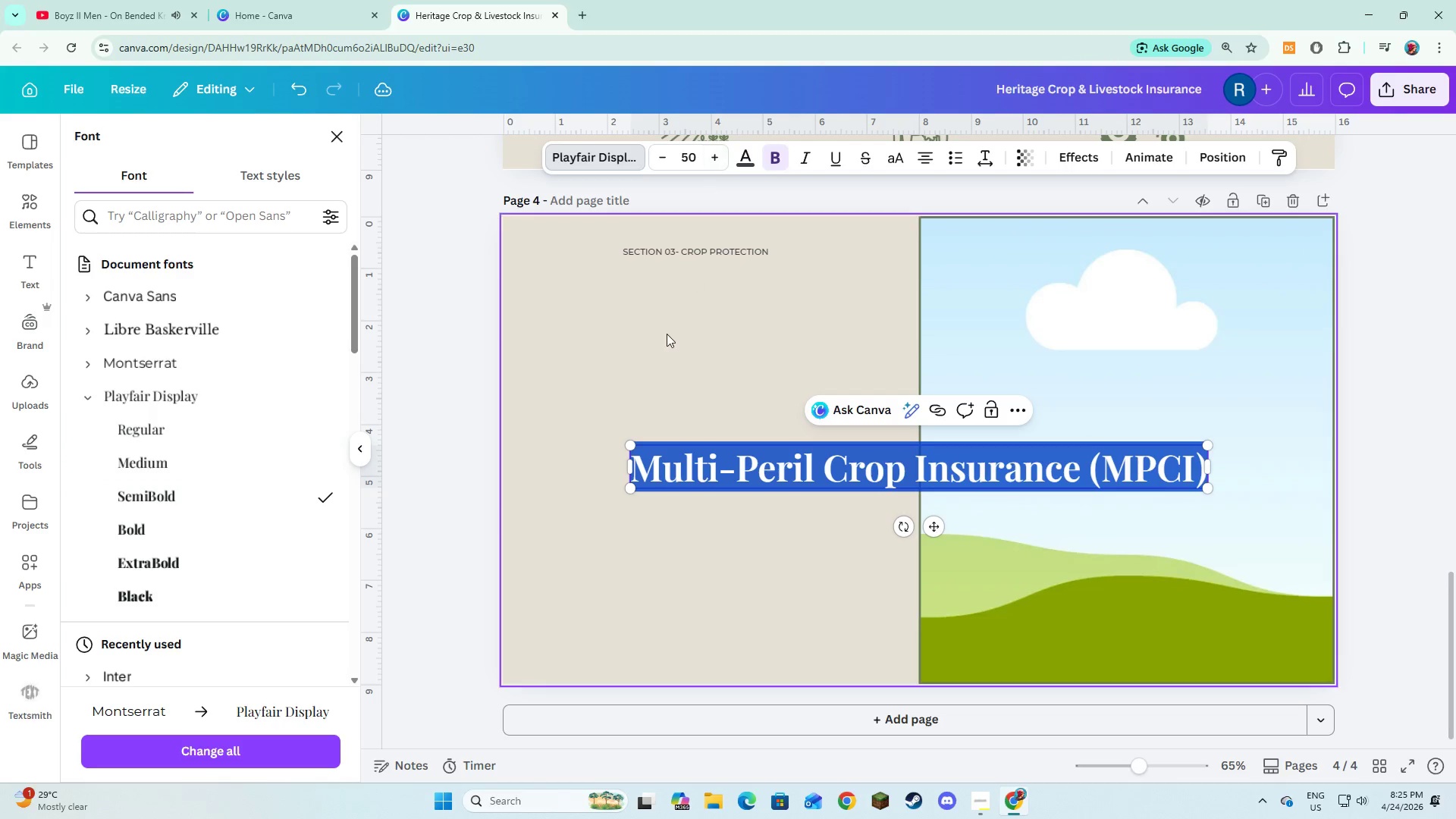 
left_click([667, 336])
 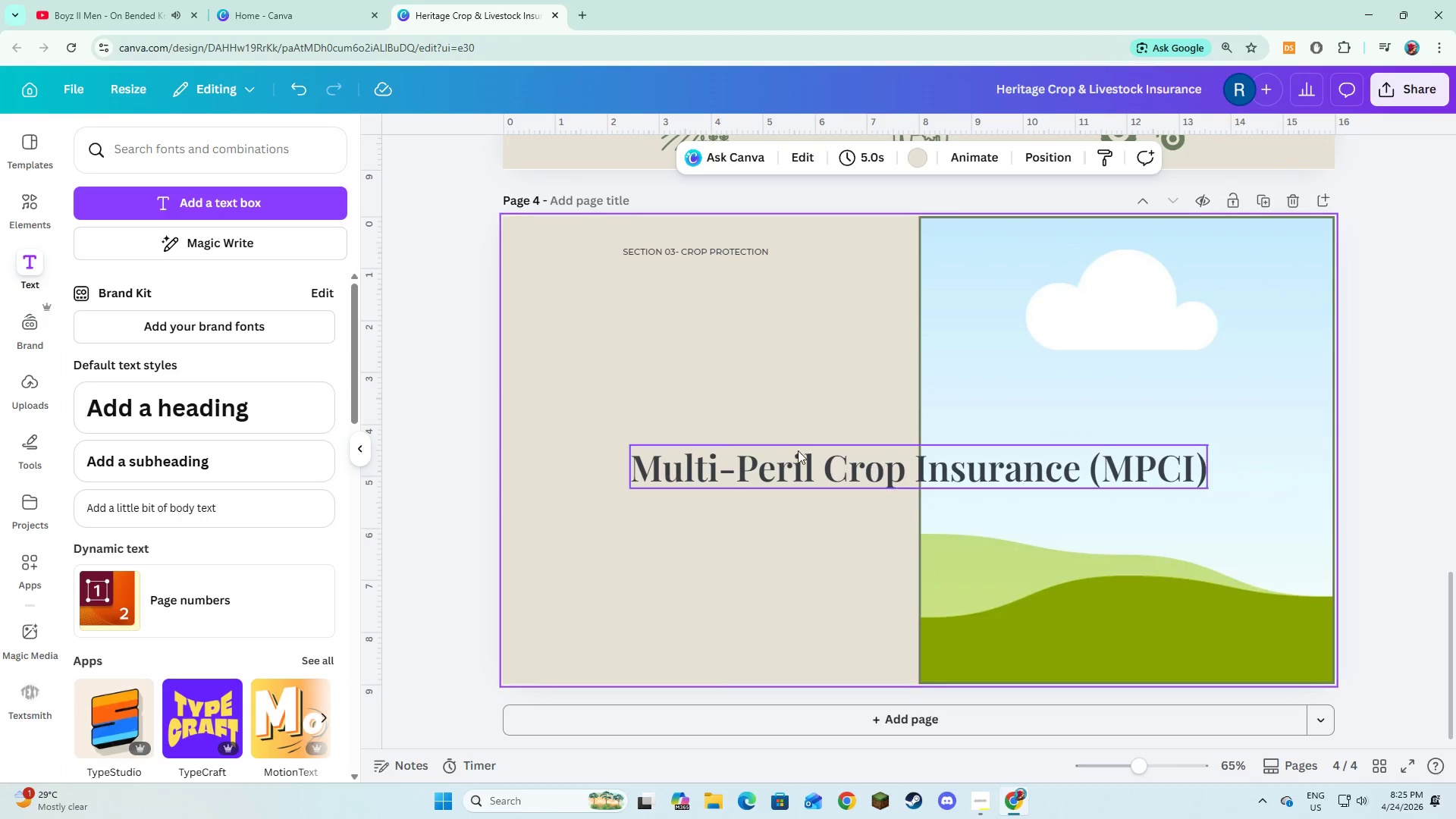 
left_click([798, 453])
 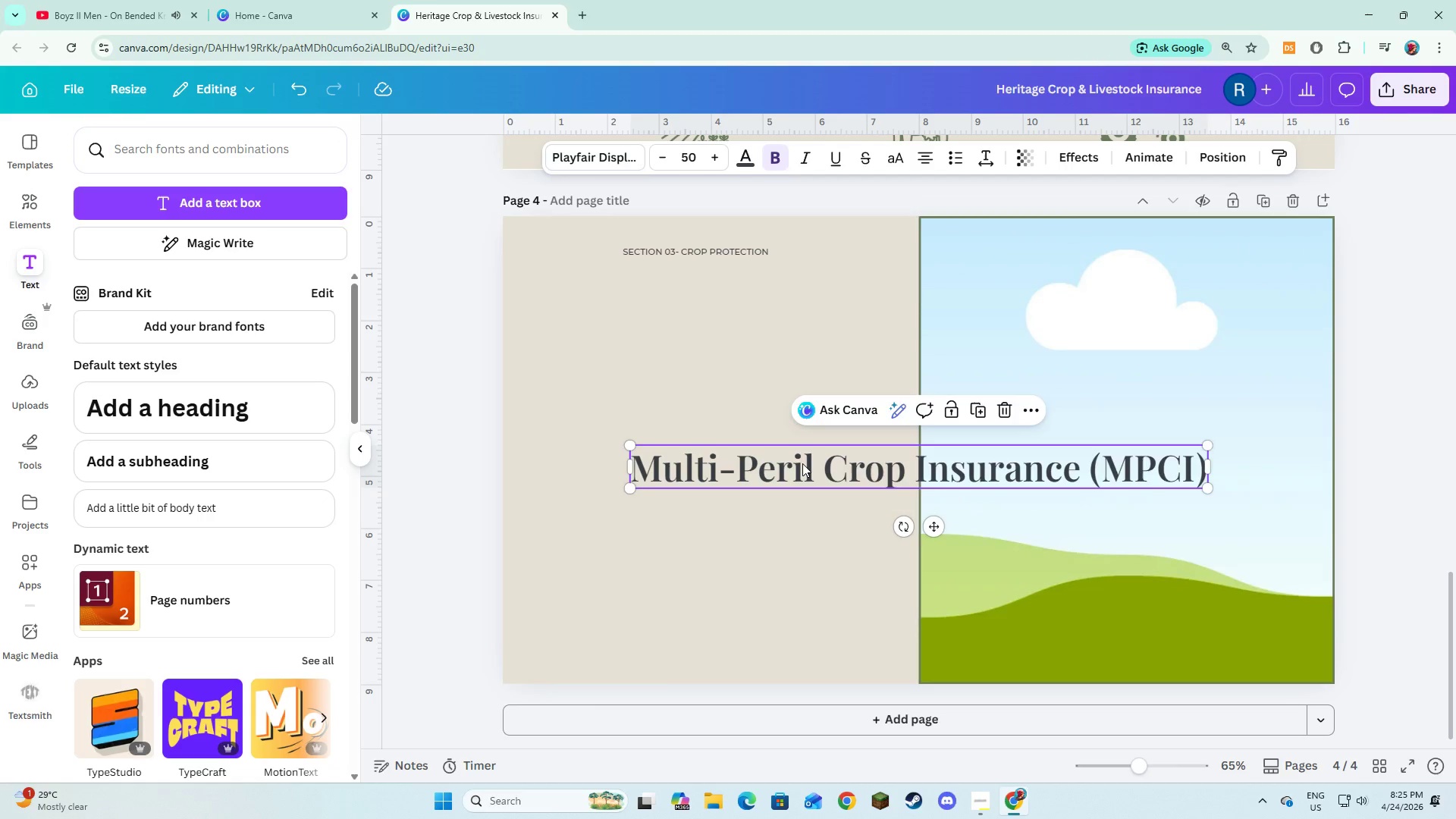 
left_click_drag(start_coordinate=[811, 472], to_coordinate=[717, 298])
 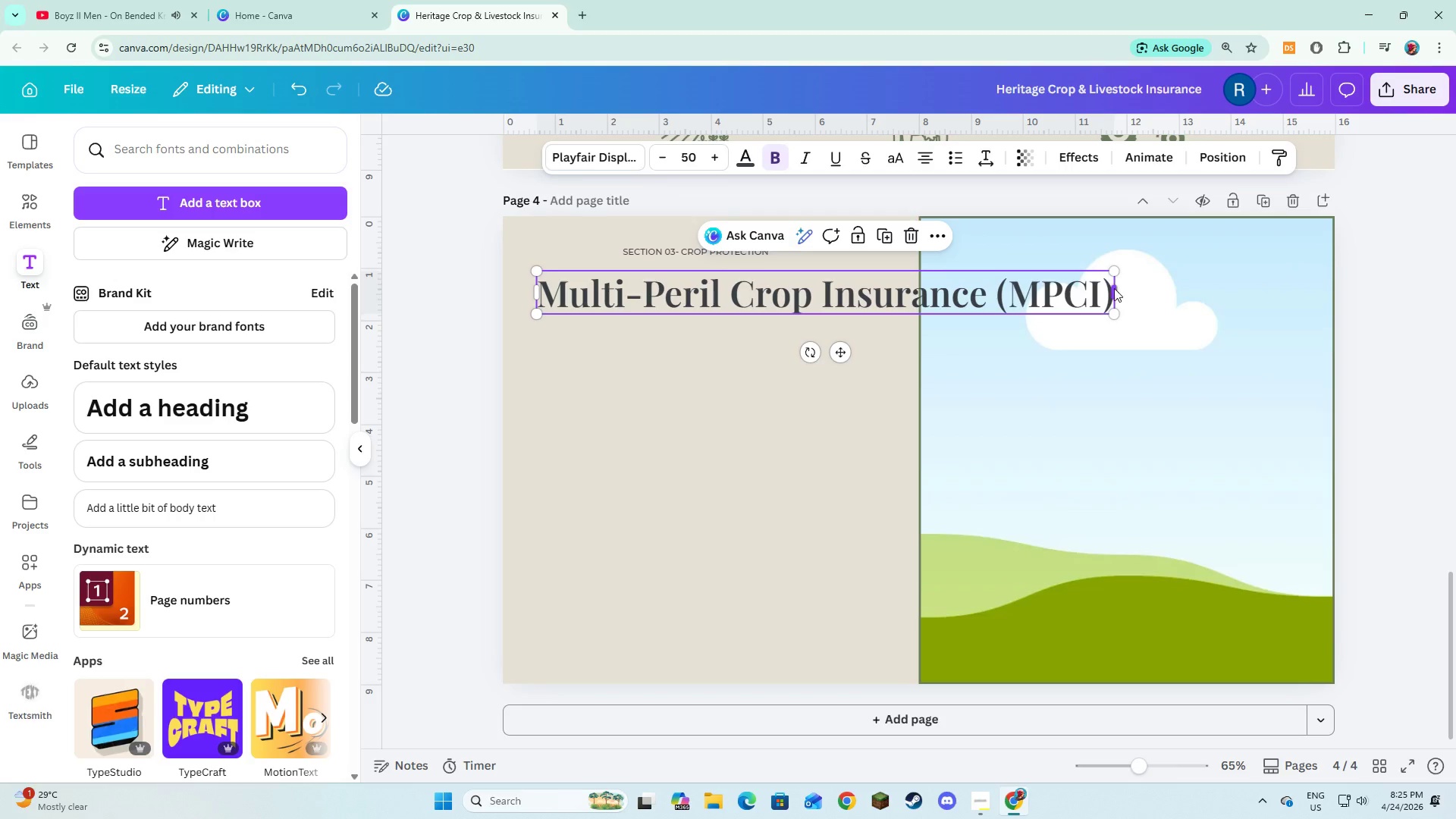 
left_click_drag(start_coordinate=[1114, 288], to_coordinate=[1106, 291])
 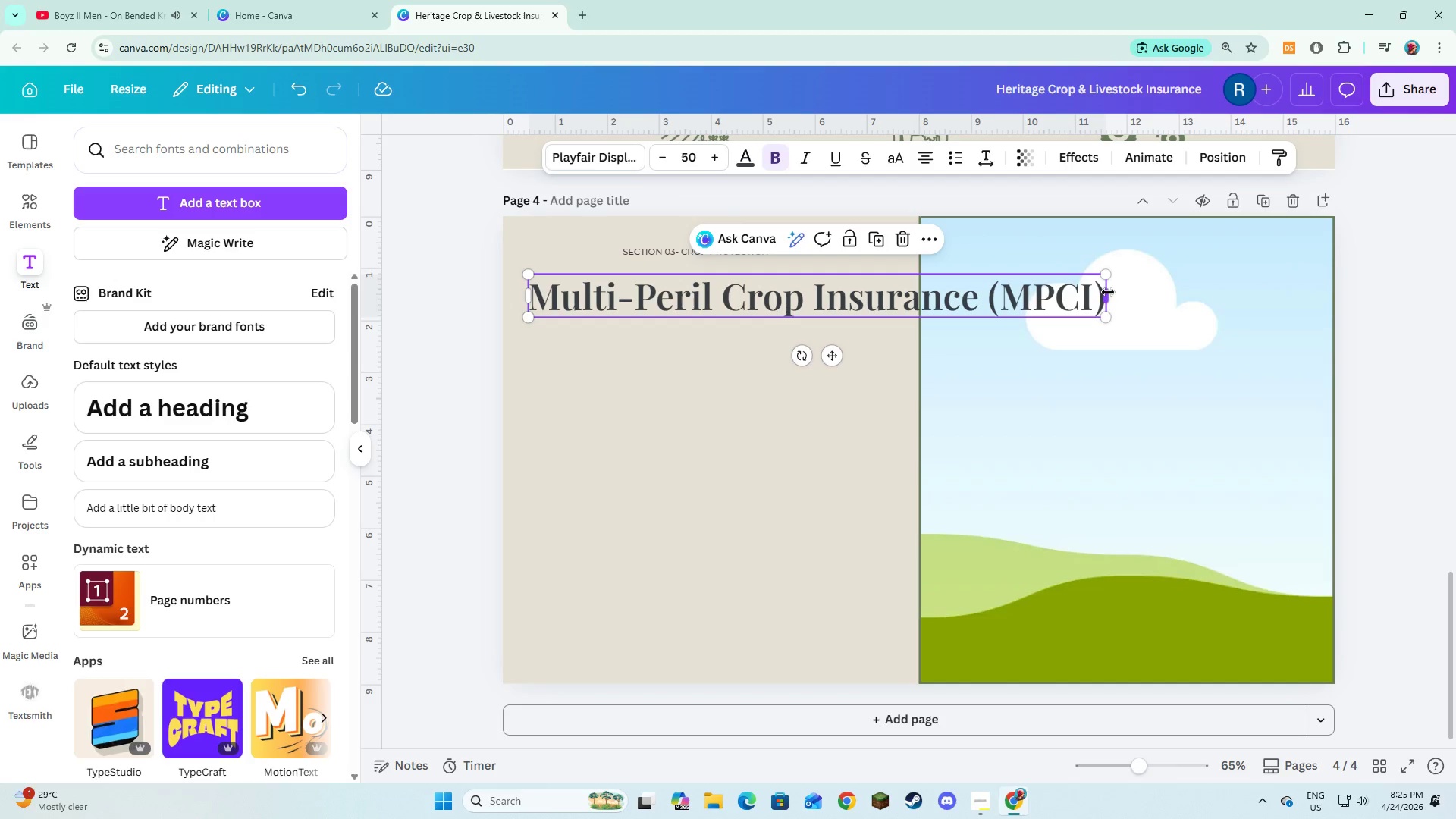 
left_click_drag(start_coordinate=[1108, 292], to_coordinate=[899, 295])
 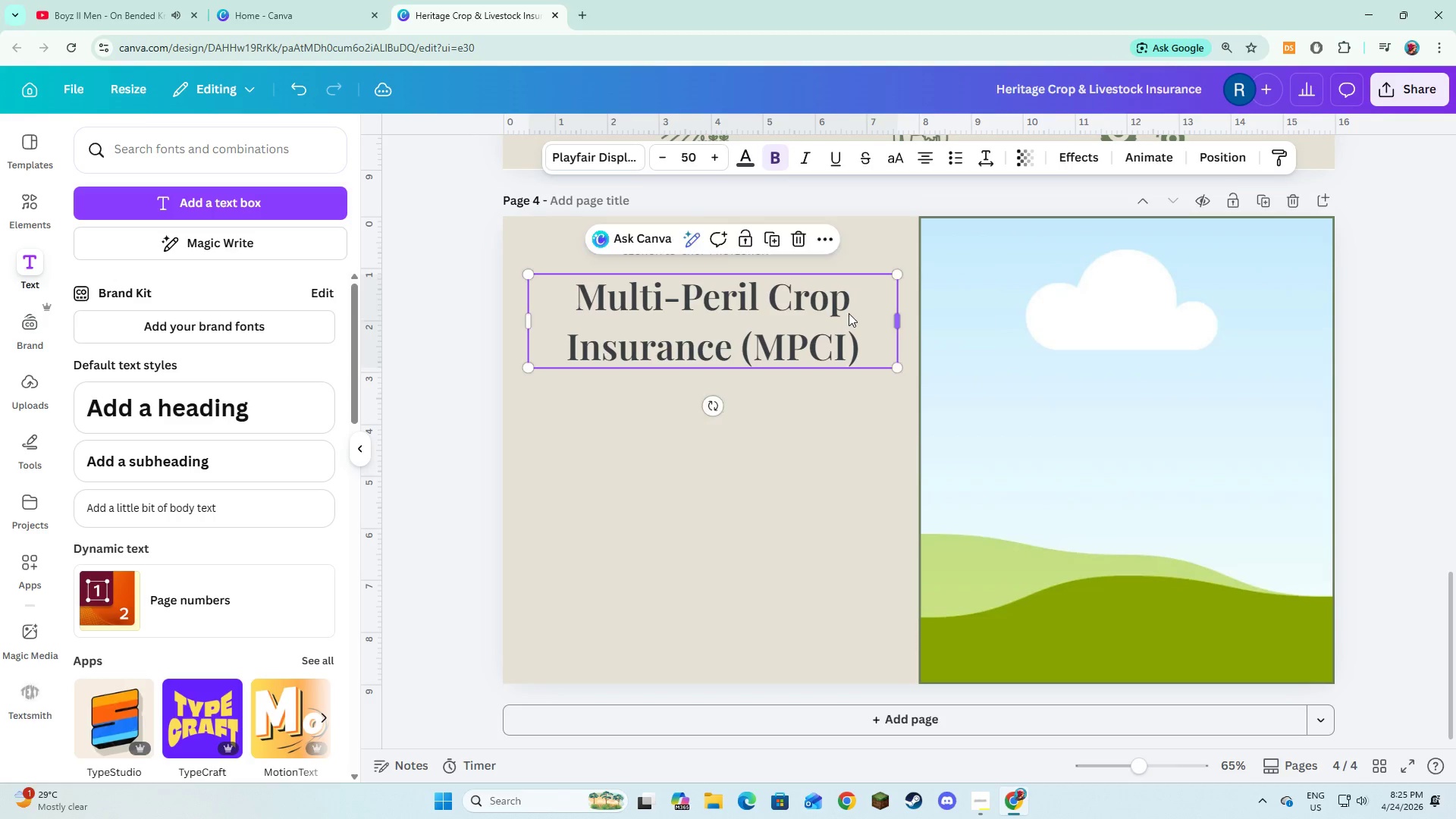 
left_click_drag(start_coordinate=[849, 313], to_coordinate=[843, 306])
 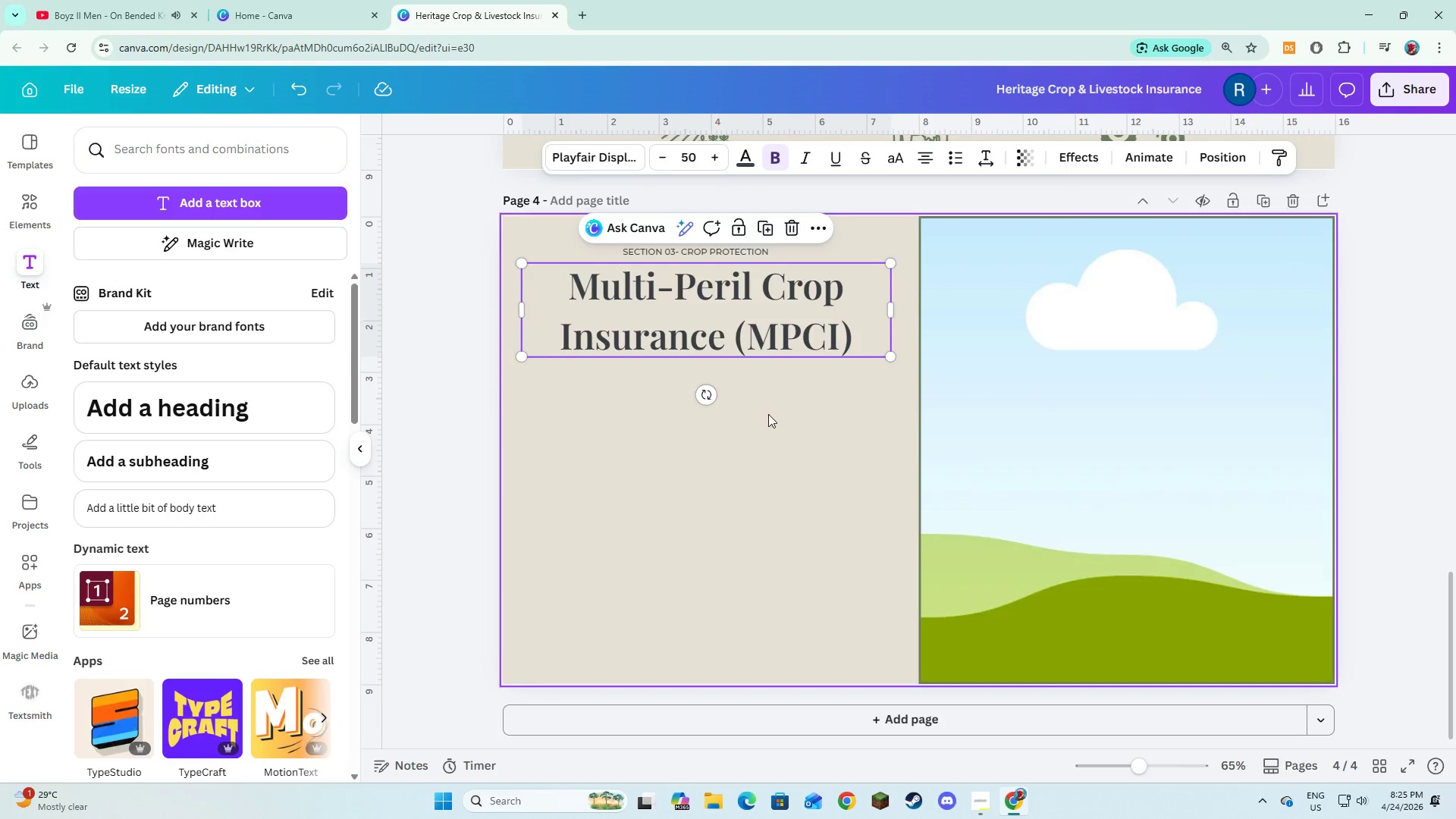 
left_click([768, 414])
 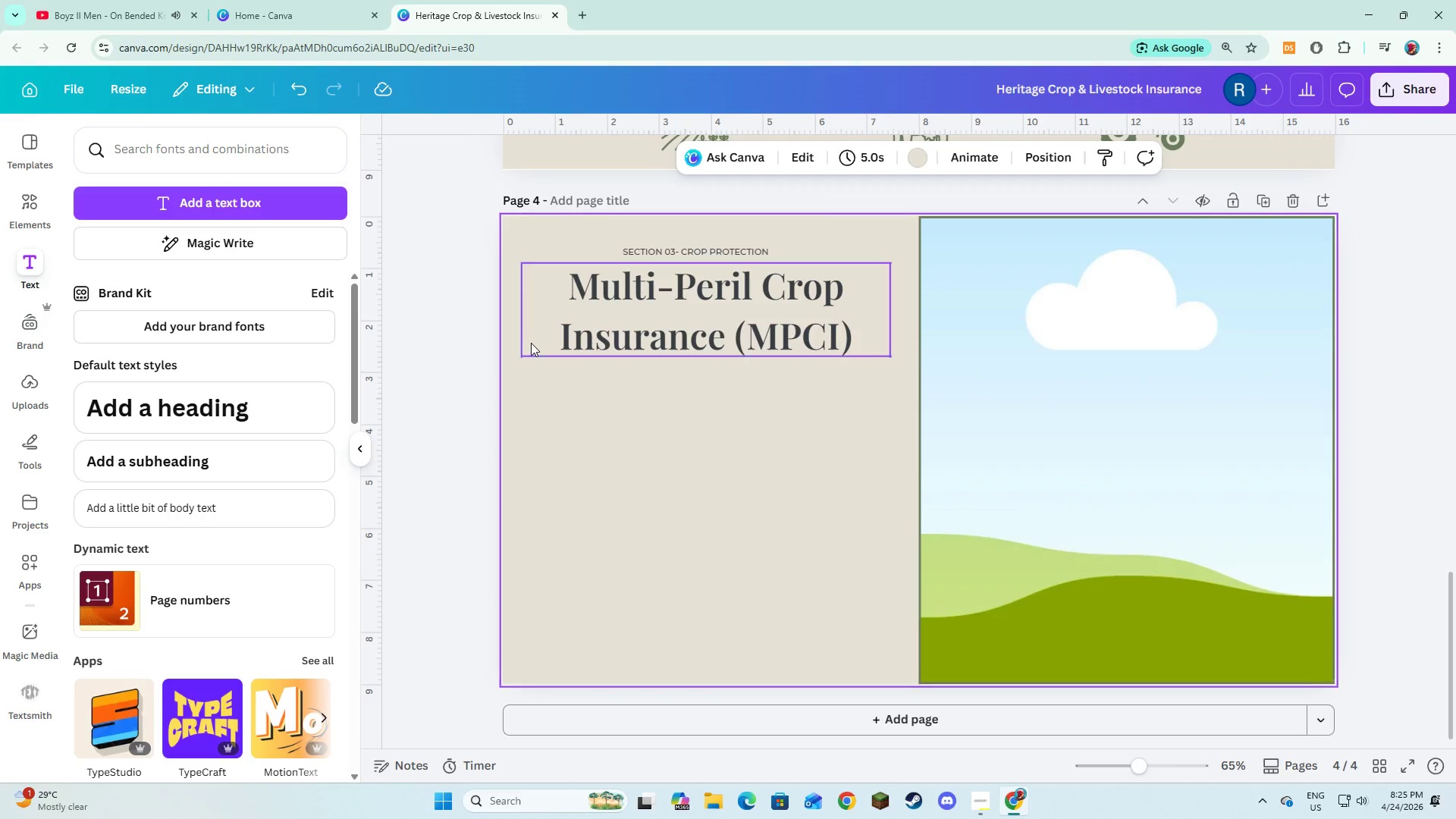 
left_click([225, 196])
 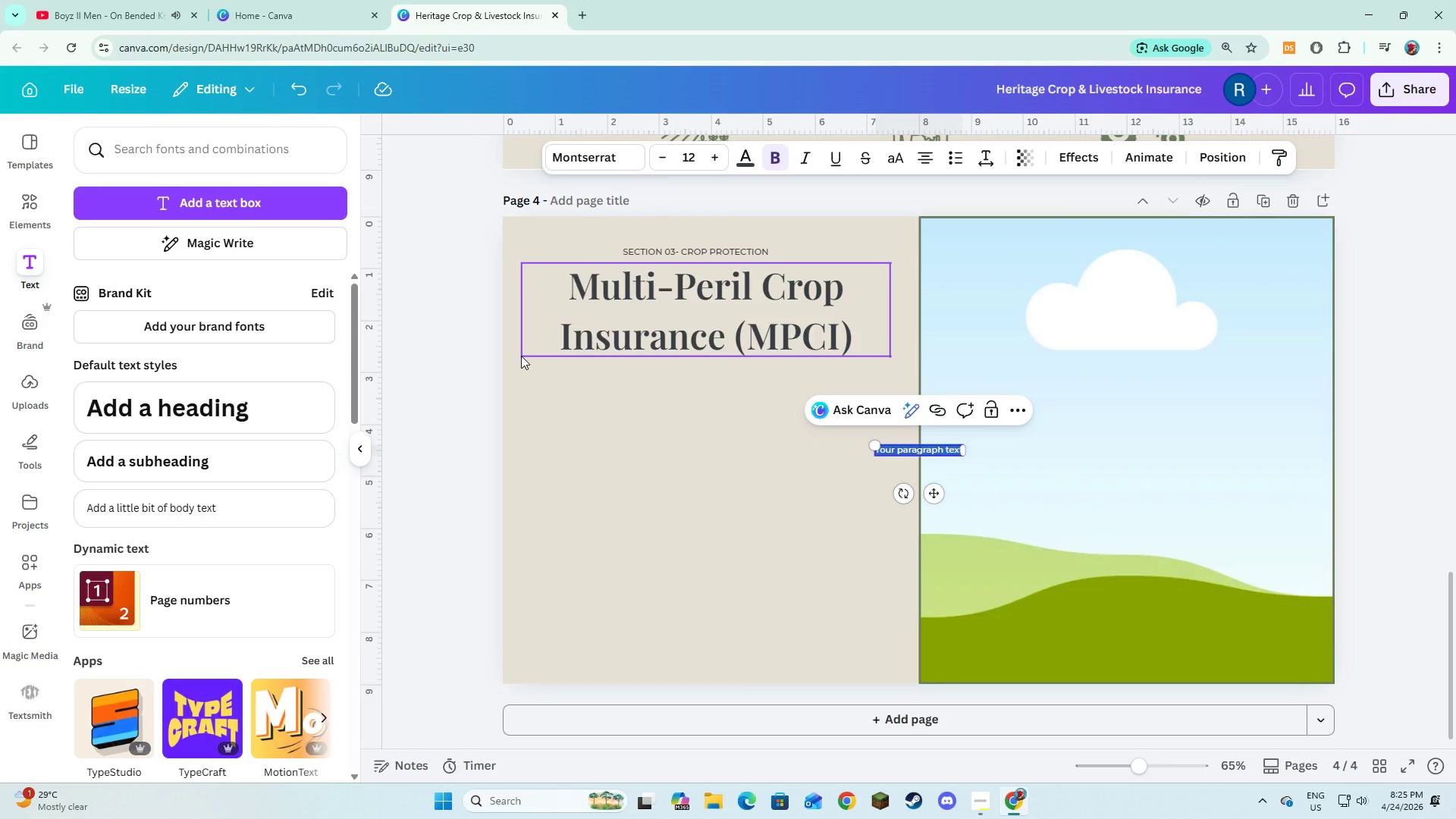 
type(P)
key(Backspace)
type(pR)
key(Backspace)
key(Backspace)
type(pROTECT)
key(Backspace)
key(Backspace)
key(Backspace)
key(Backspace)
key(Backspace)
key(Backspace)
key(Backspace)
type(Protect your crops against unpredictable weather, natural disaster, and market violently.)
 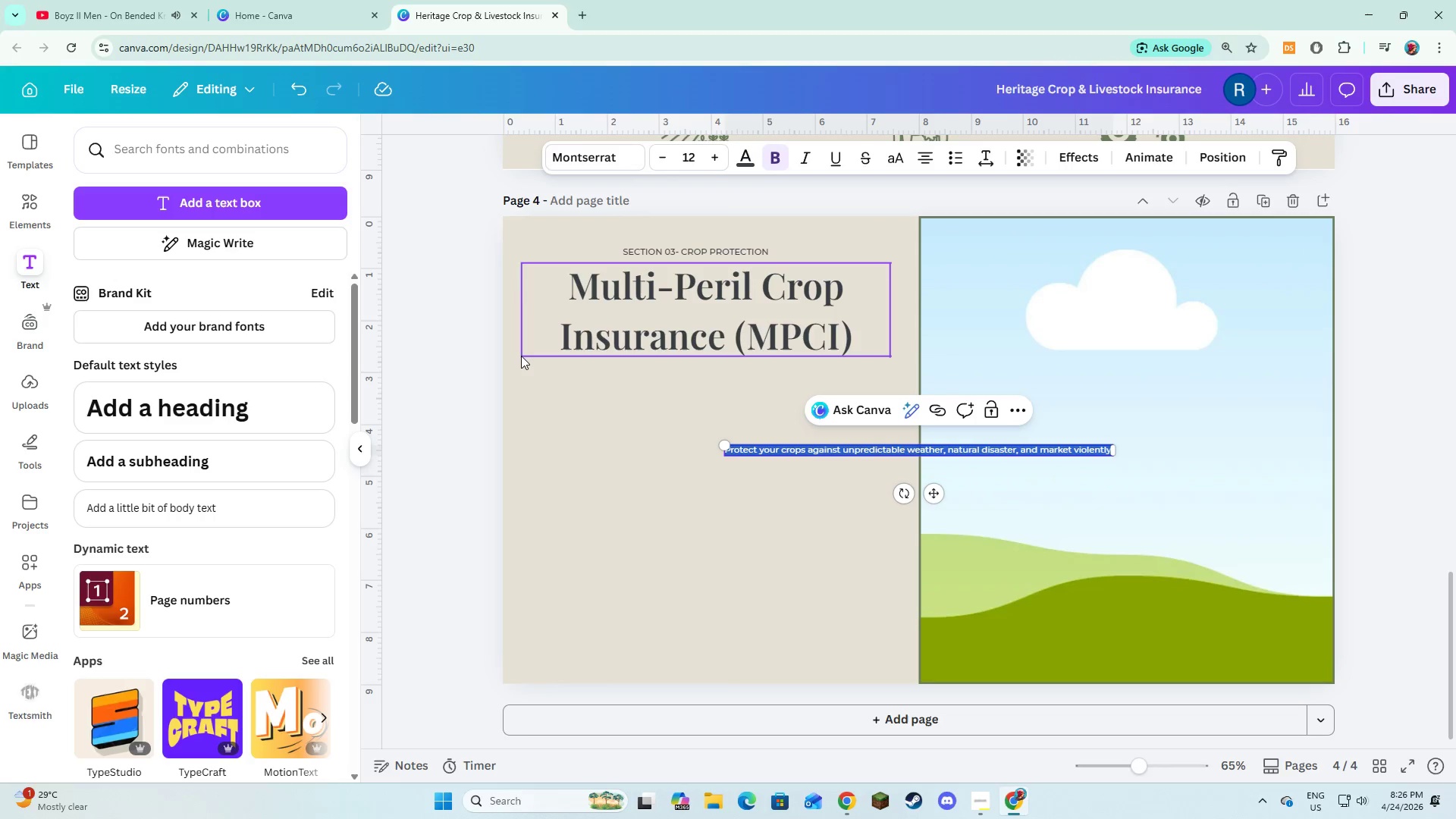 
key(Control+A)
 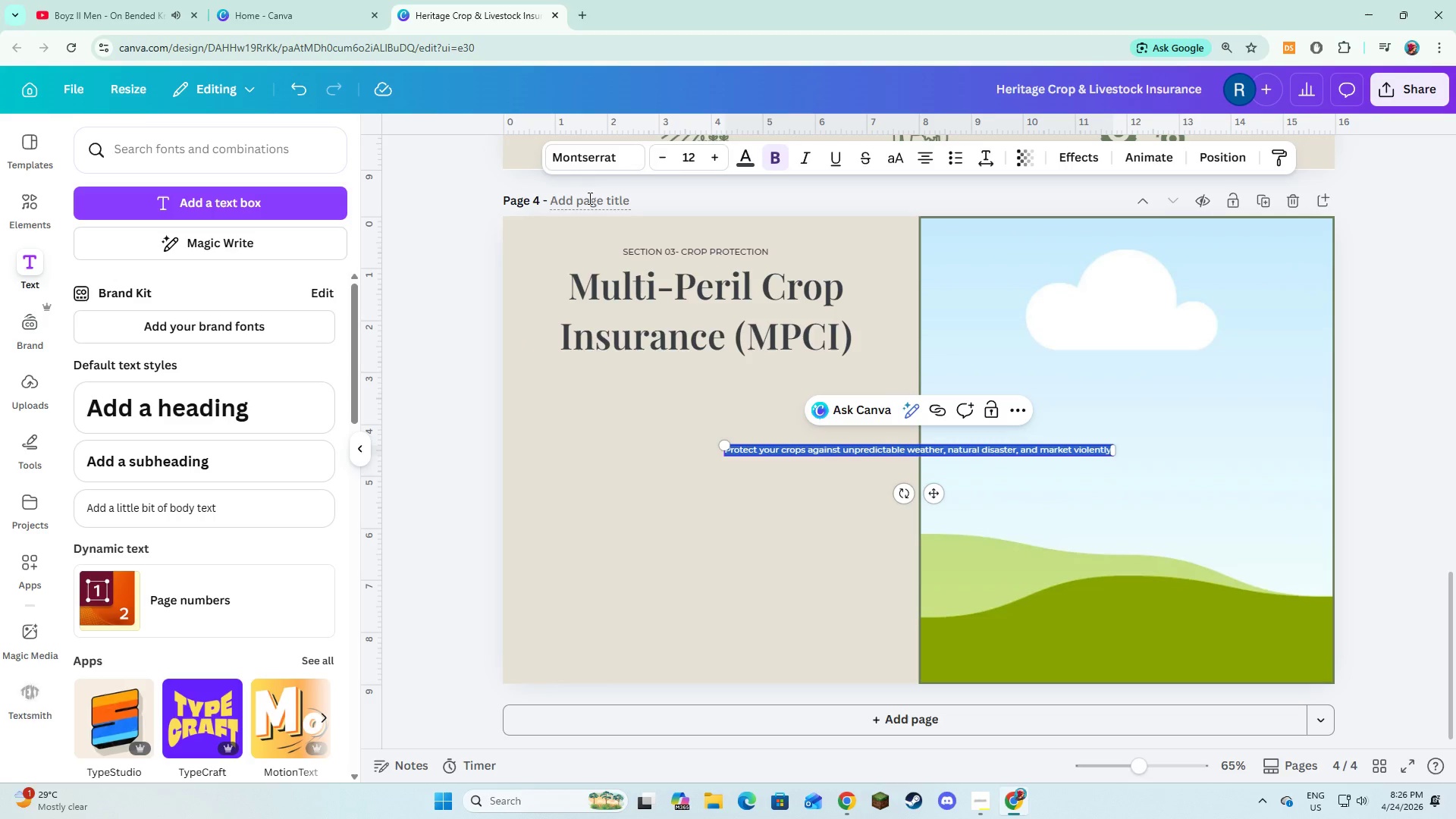 
double_click([585, 163])
 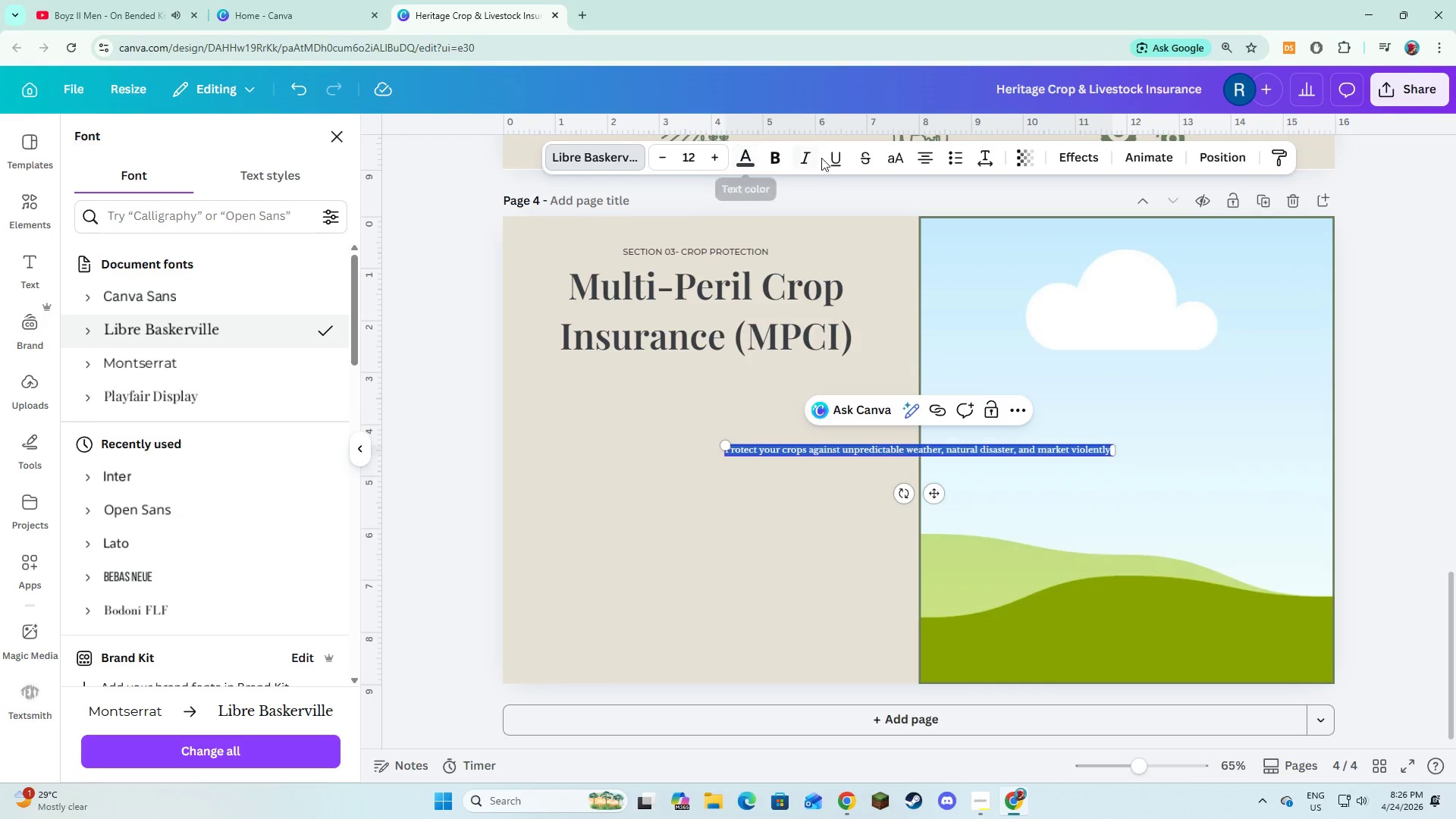 
double_click([709, 165])
 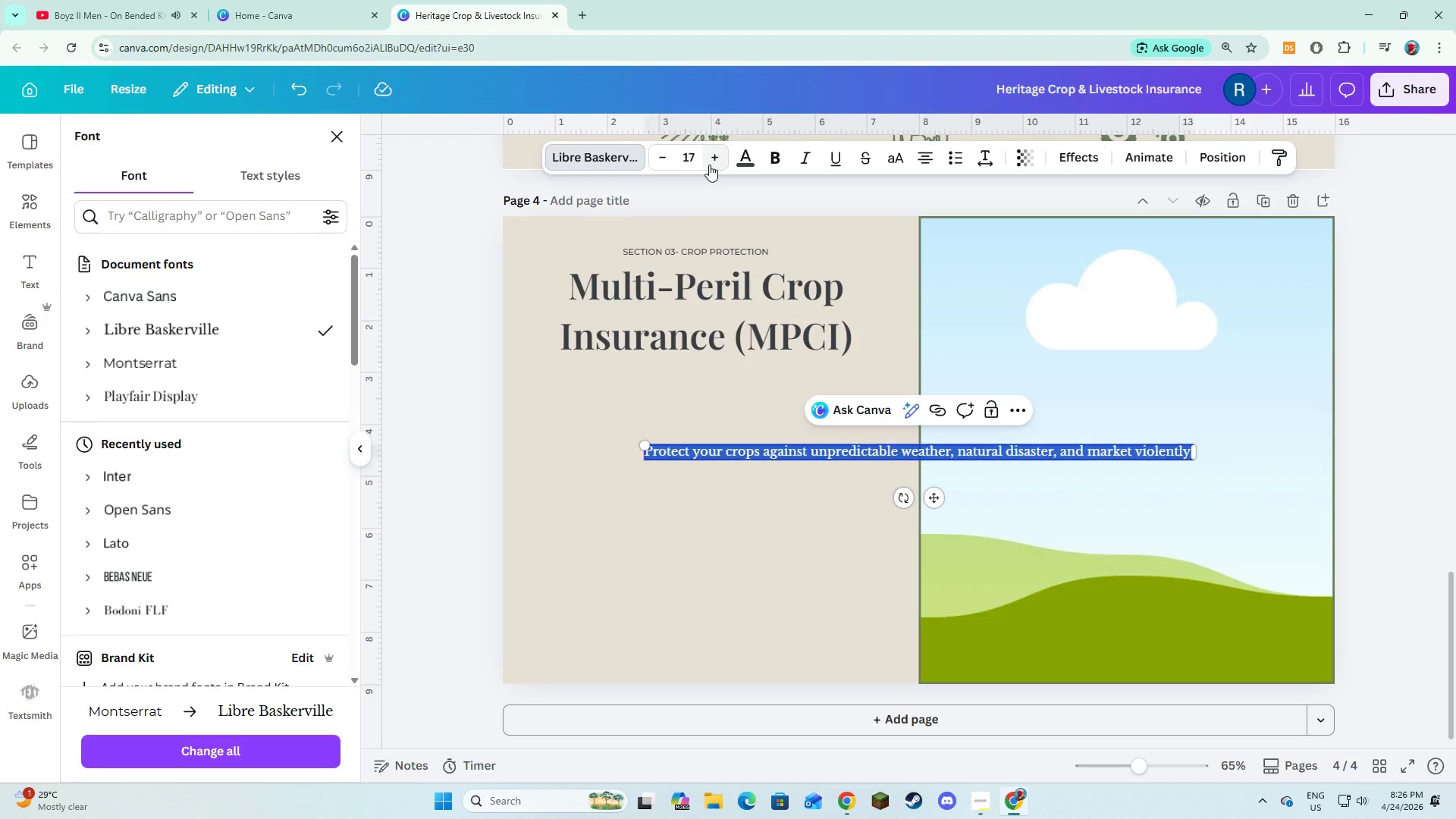 
triple_click([709, 165])
 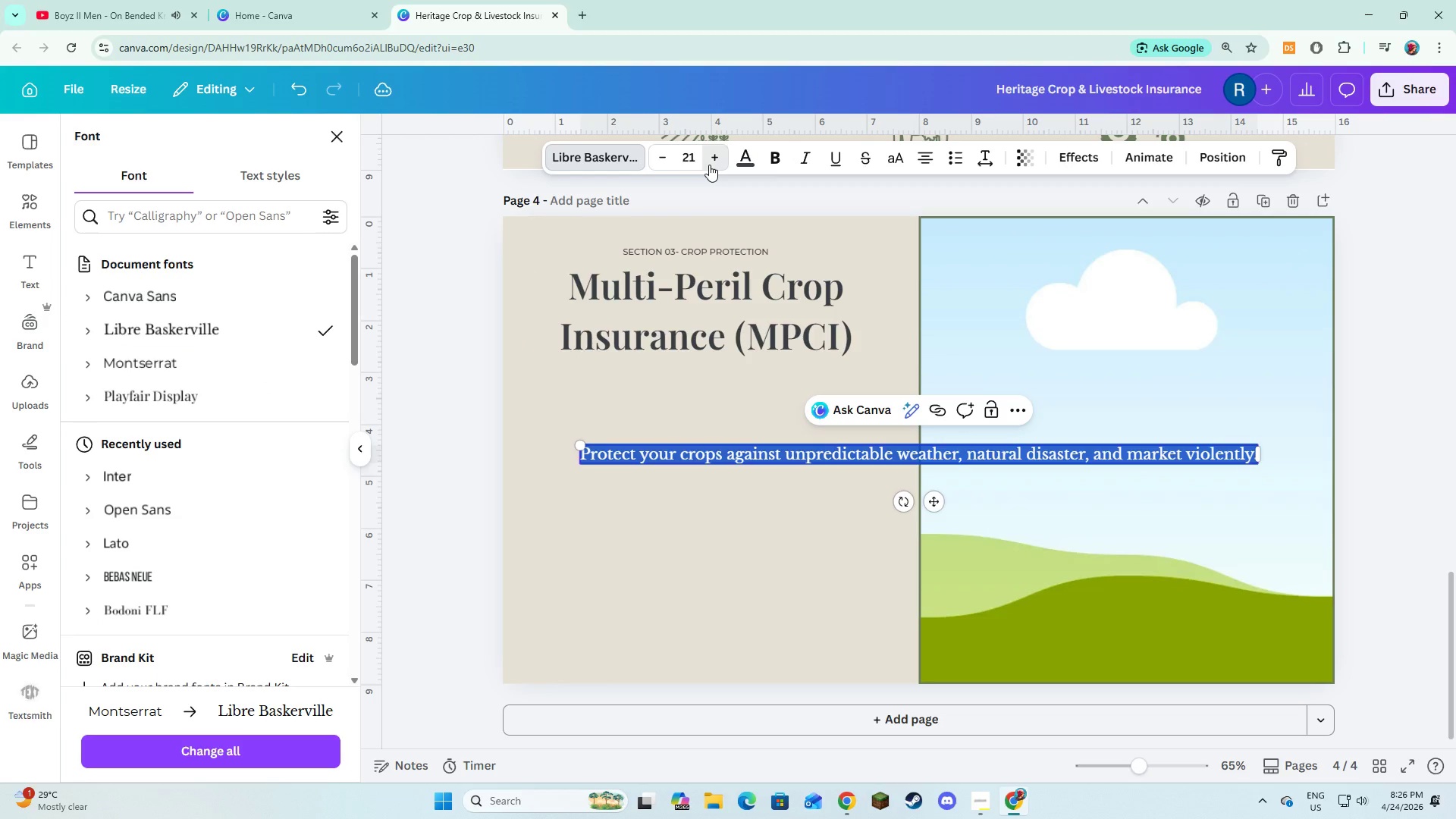 
double_click([709, 165])
 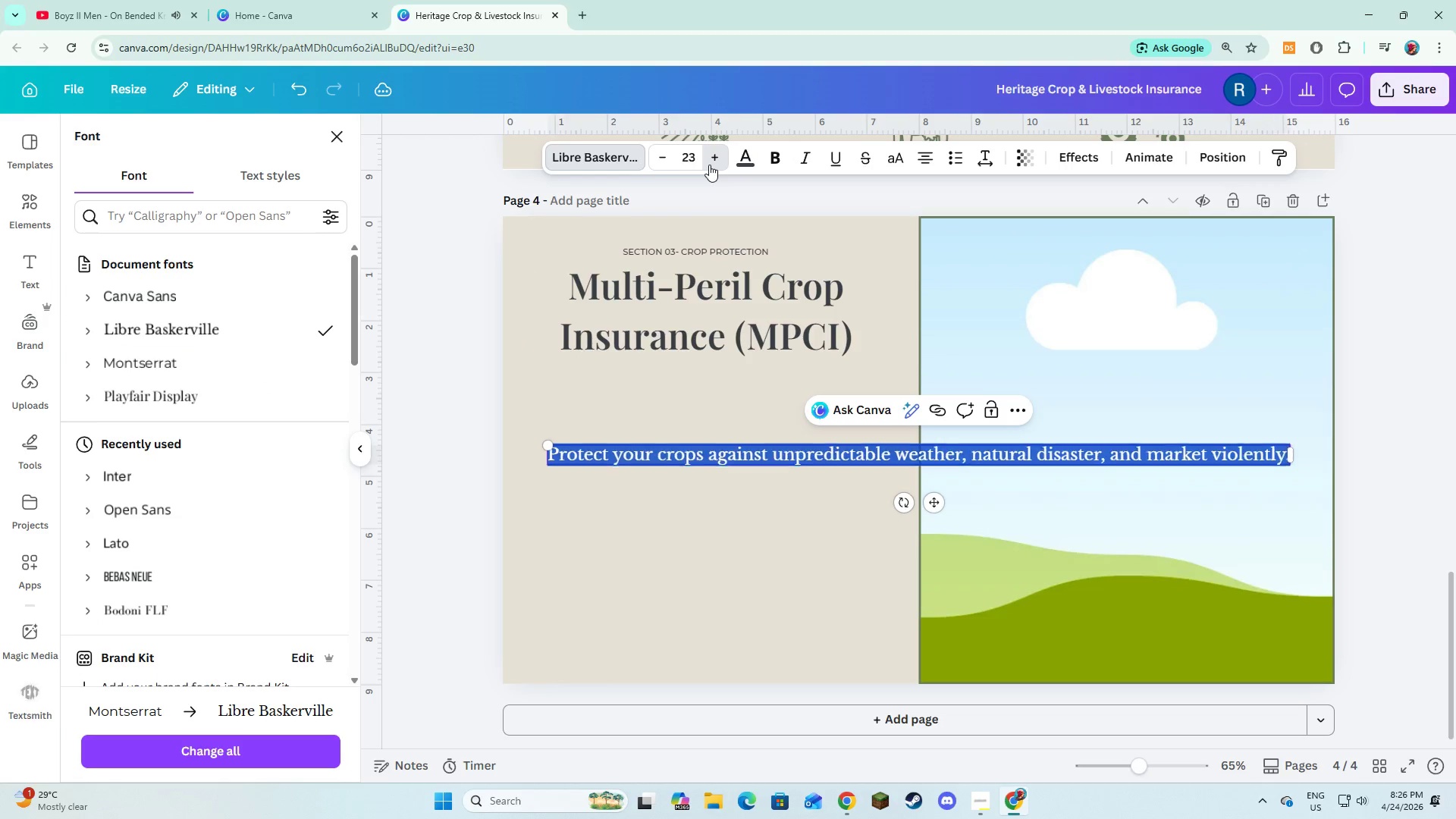 
triple_click([709, 165])
 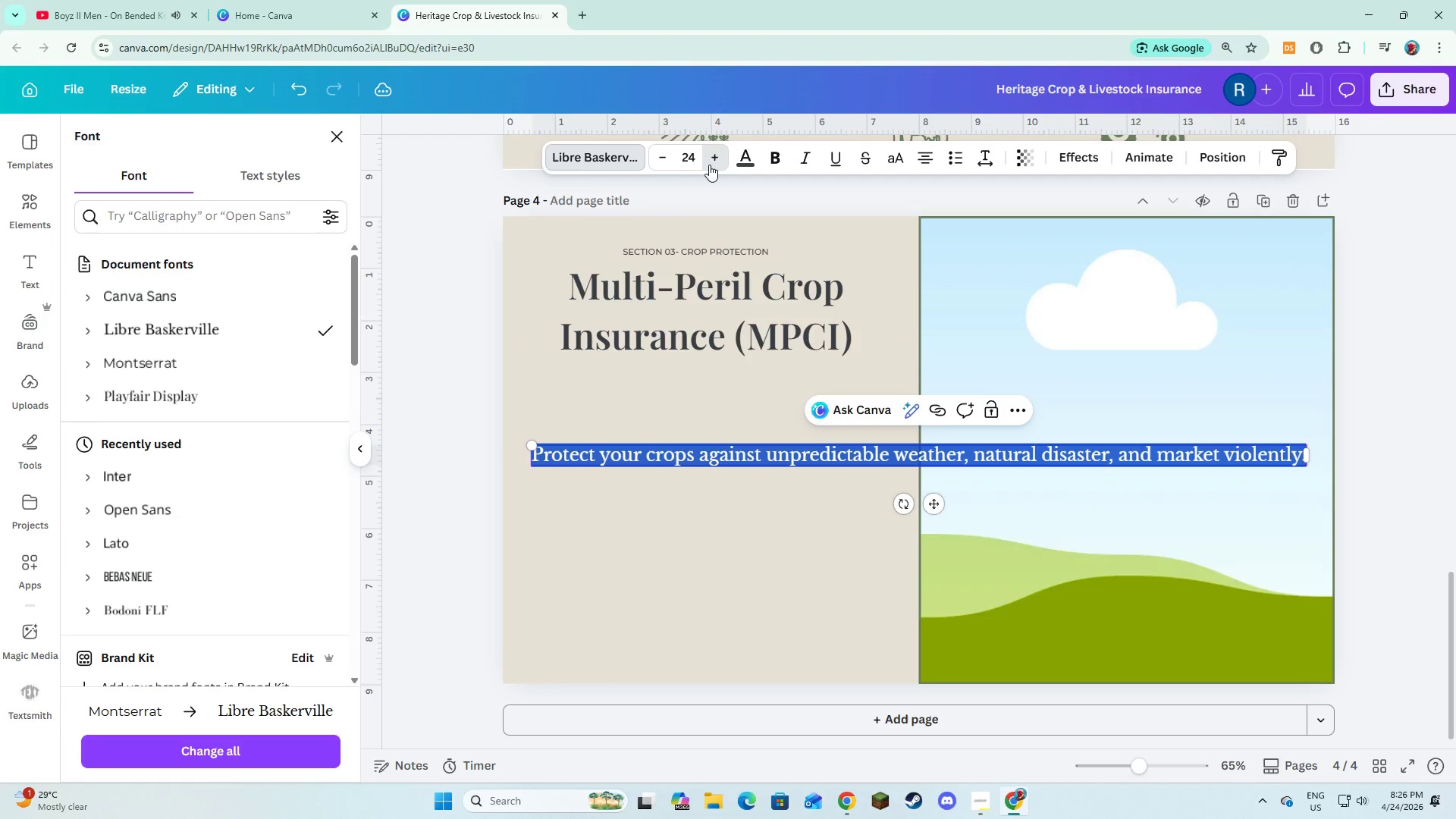 
triple_click([709, 165])
 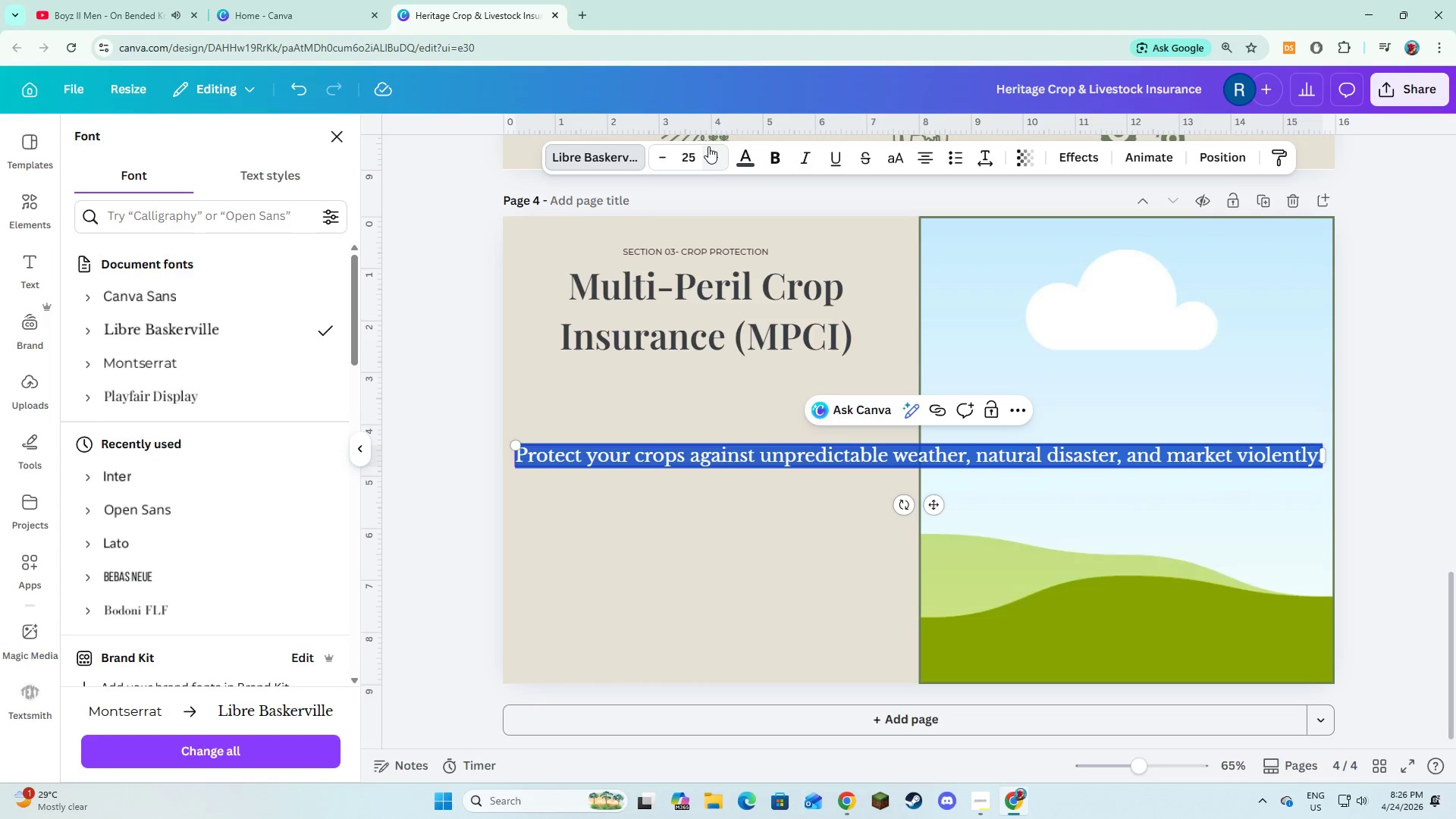 
wait(9.27)
 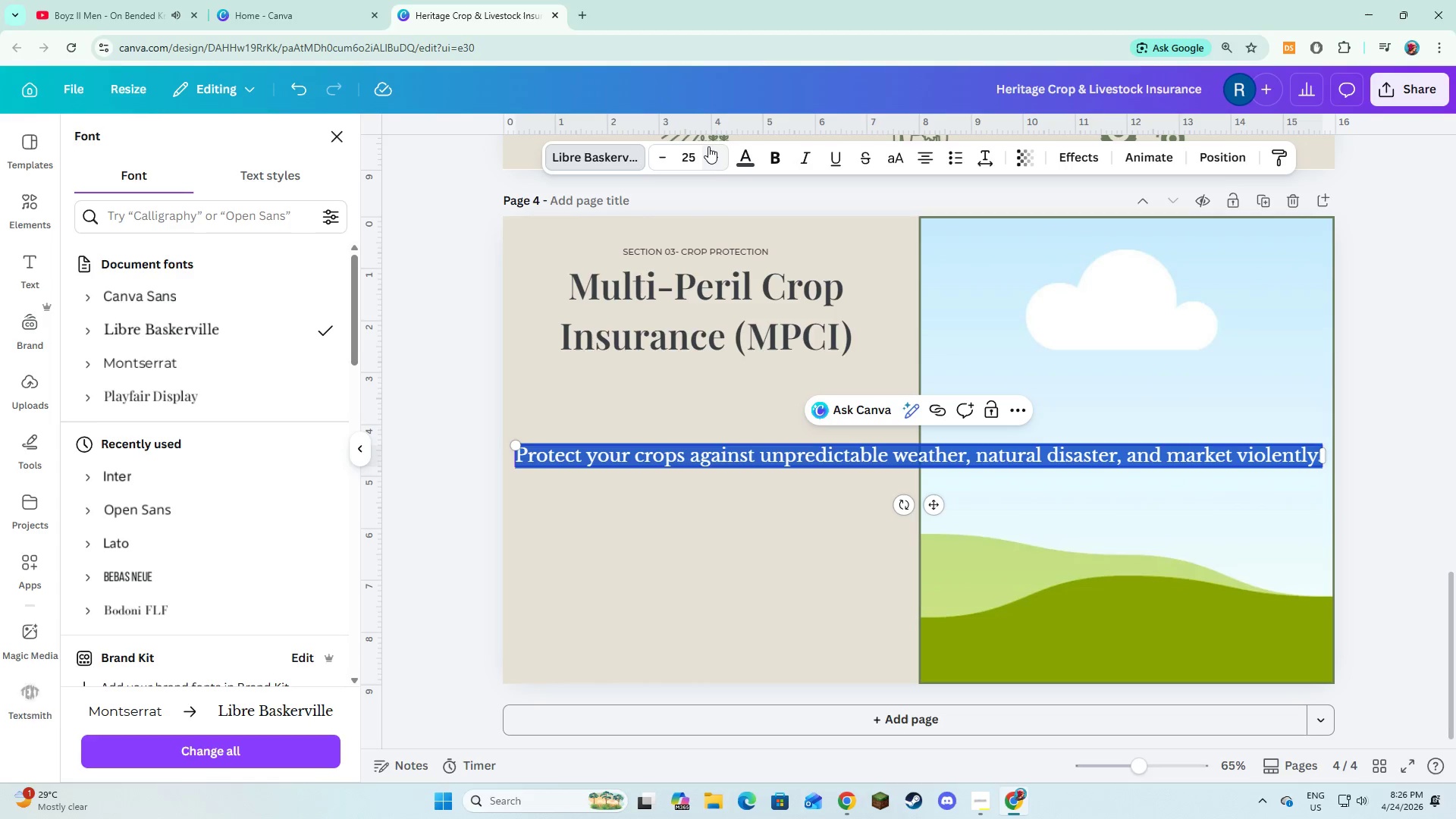 
left_click_drag(start_coordinate=[1323, 455], to_coordinate=[902, 409])
 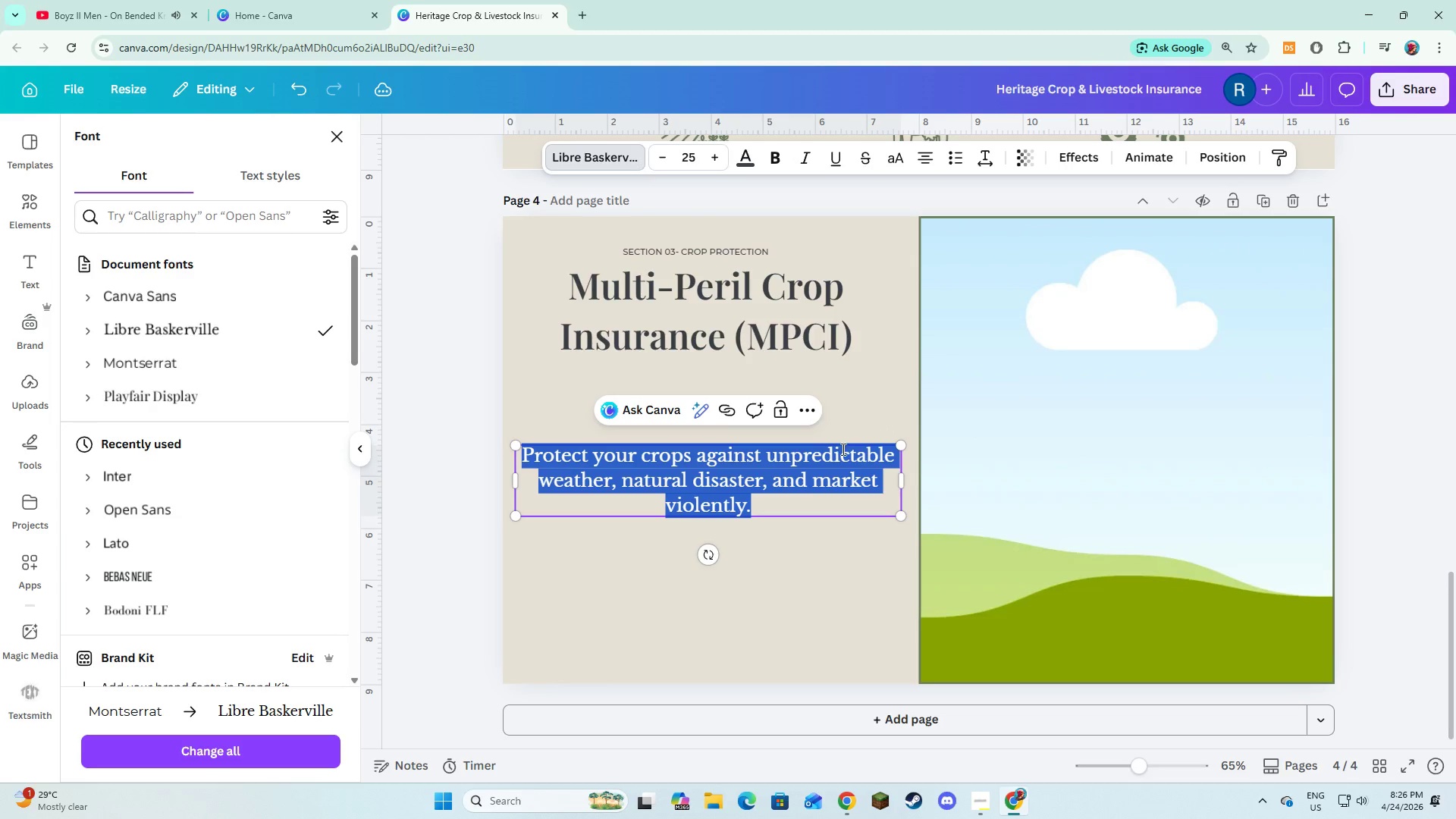 
left_click_drag(start_coordinate=[842, 449], to_coordinate=[850, 412])
 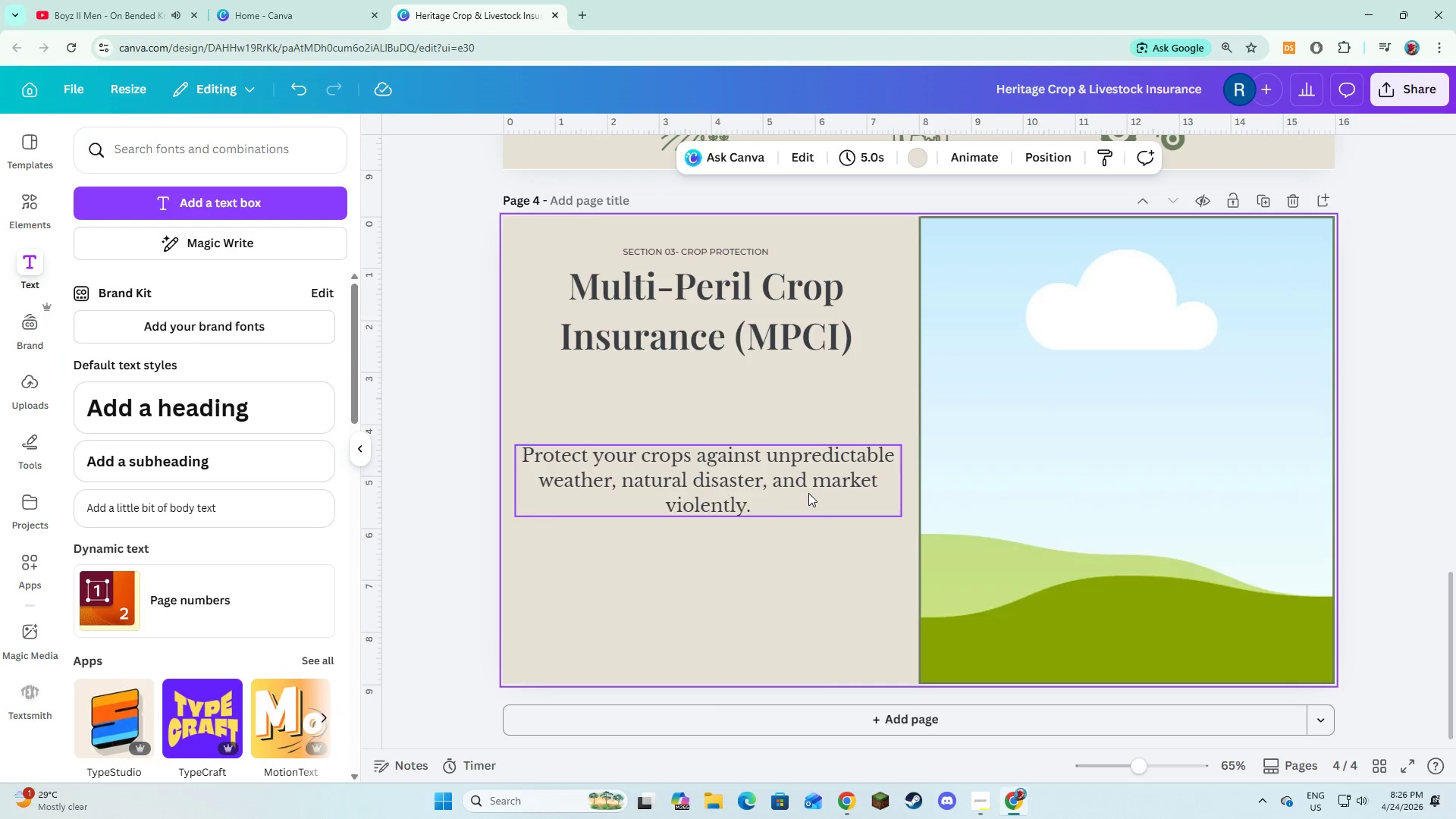 
double_click([808, 493])
 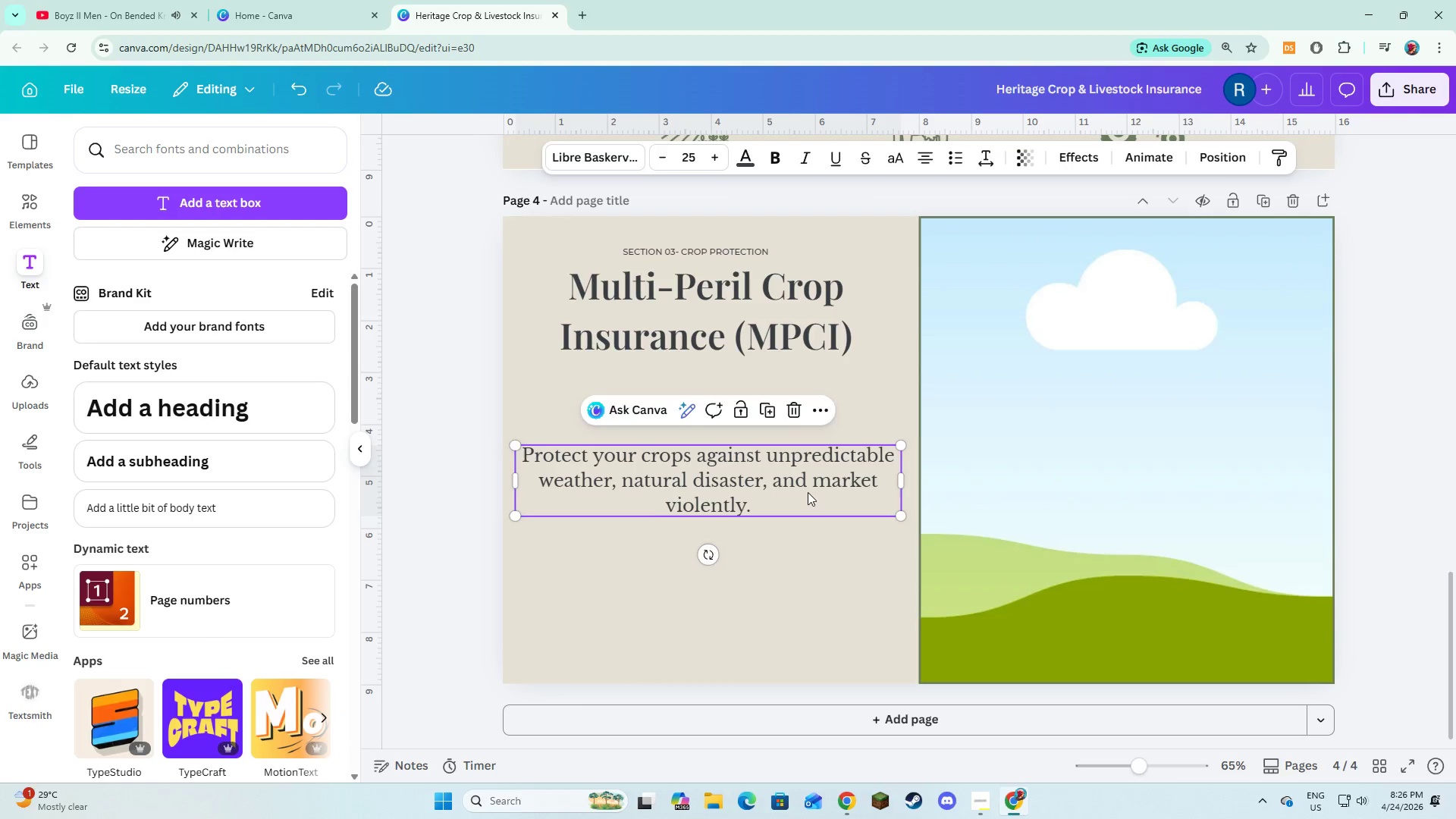 
left_click_drag(start_coordinate=[808, 493], to_coordinate=[820, 423])
 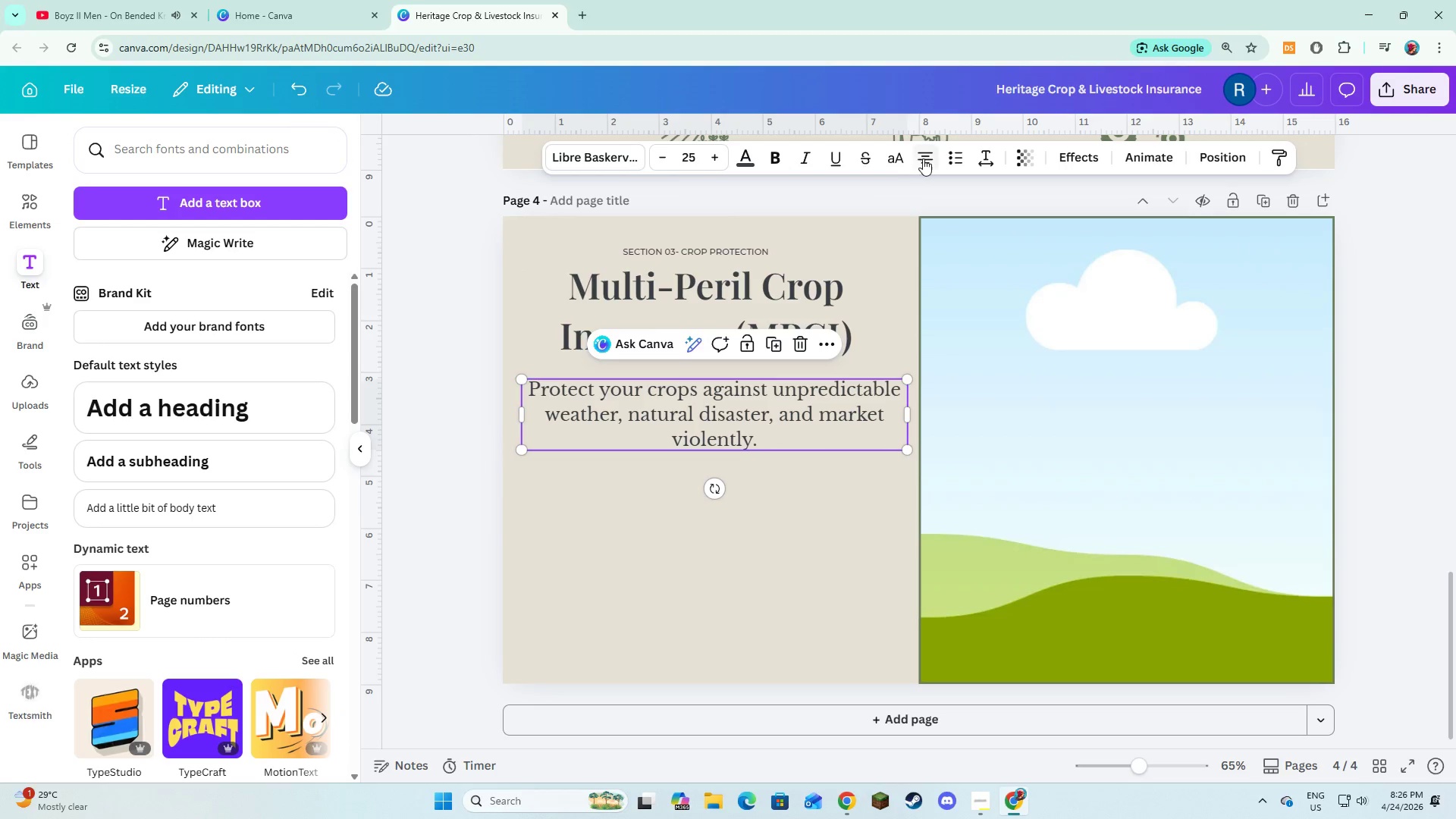 
left_click([925, 158])
 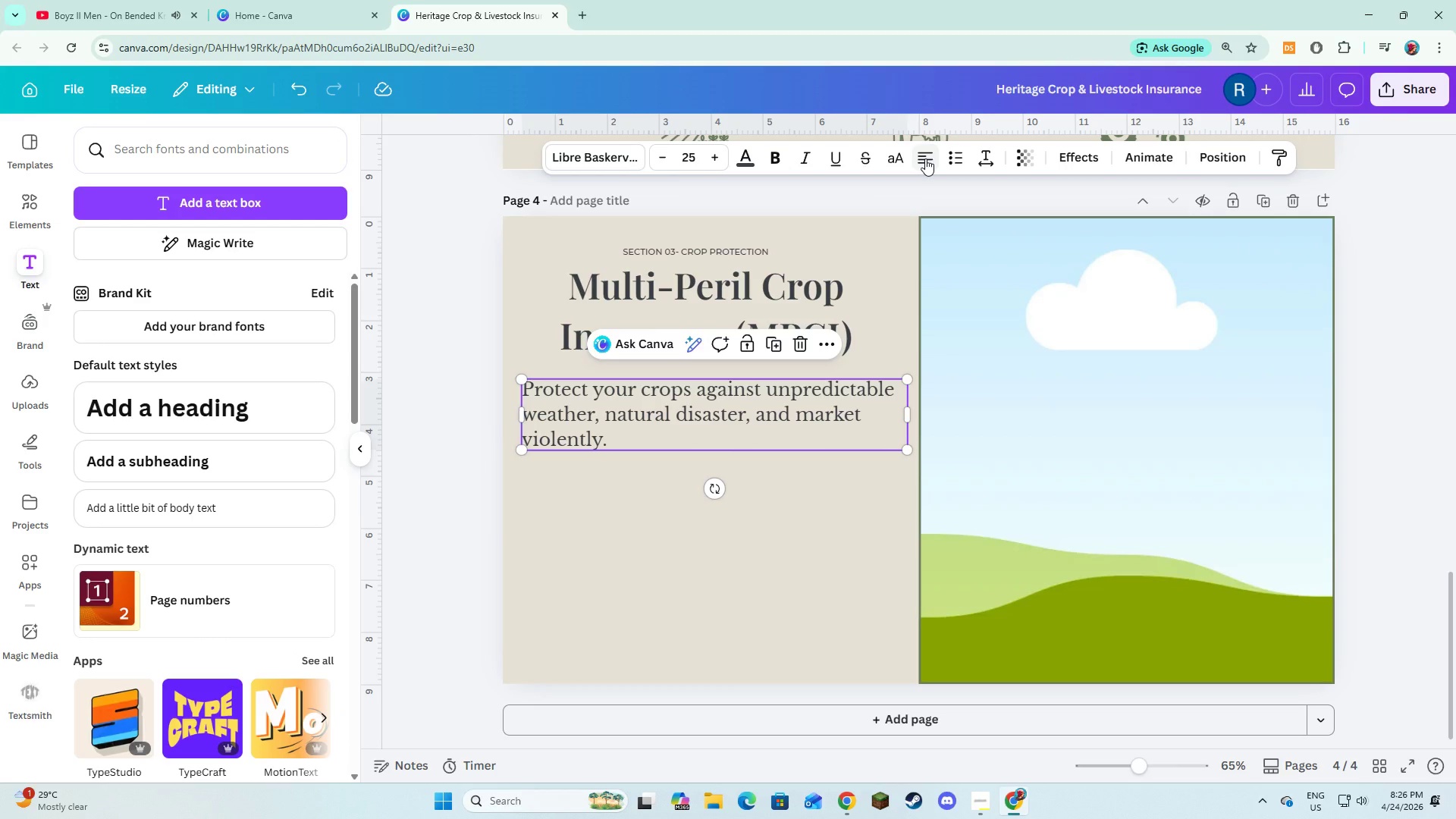 
left_click([925, 158])
 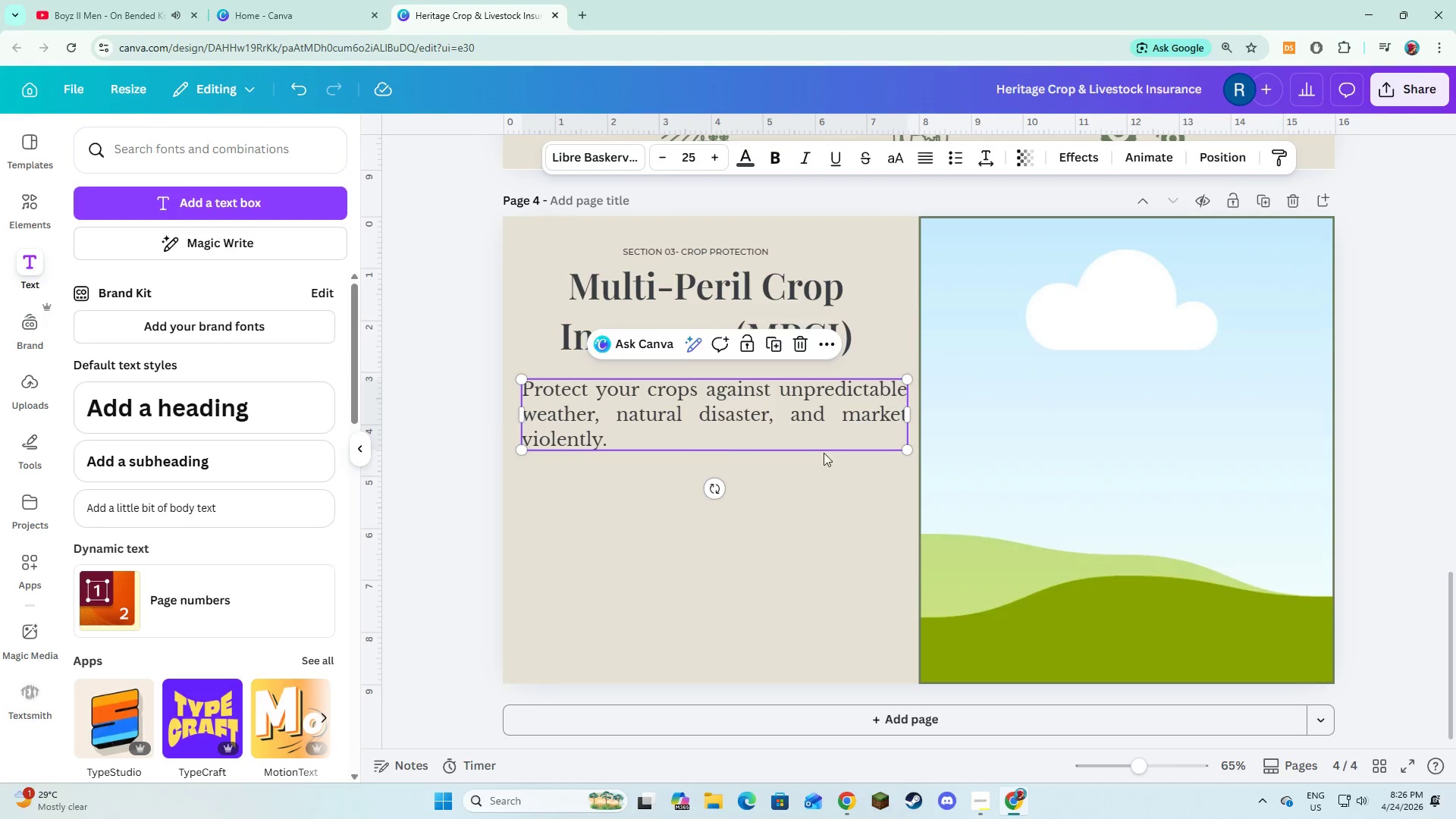 
left_click([810, 477])
 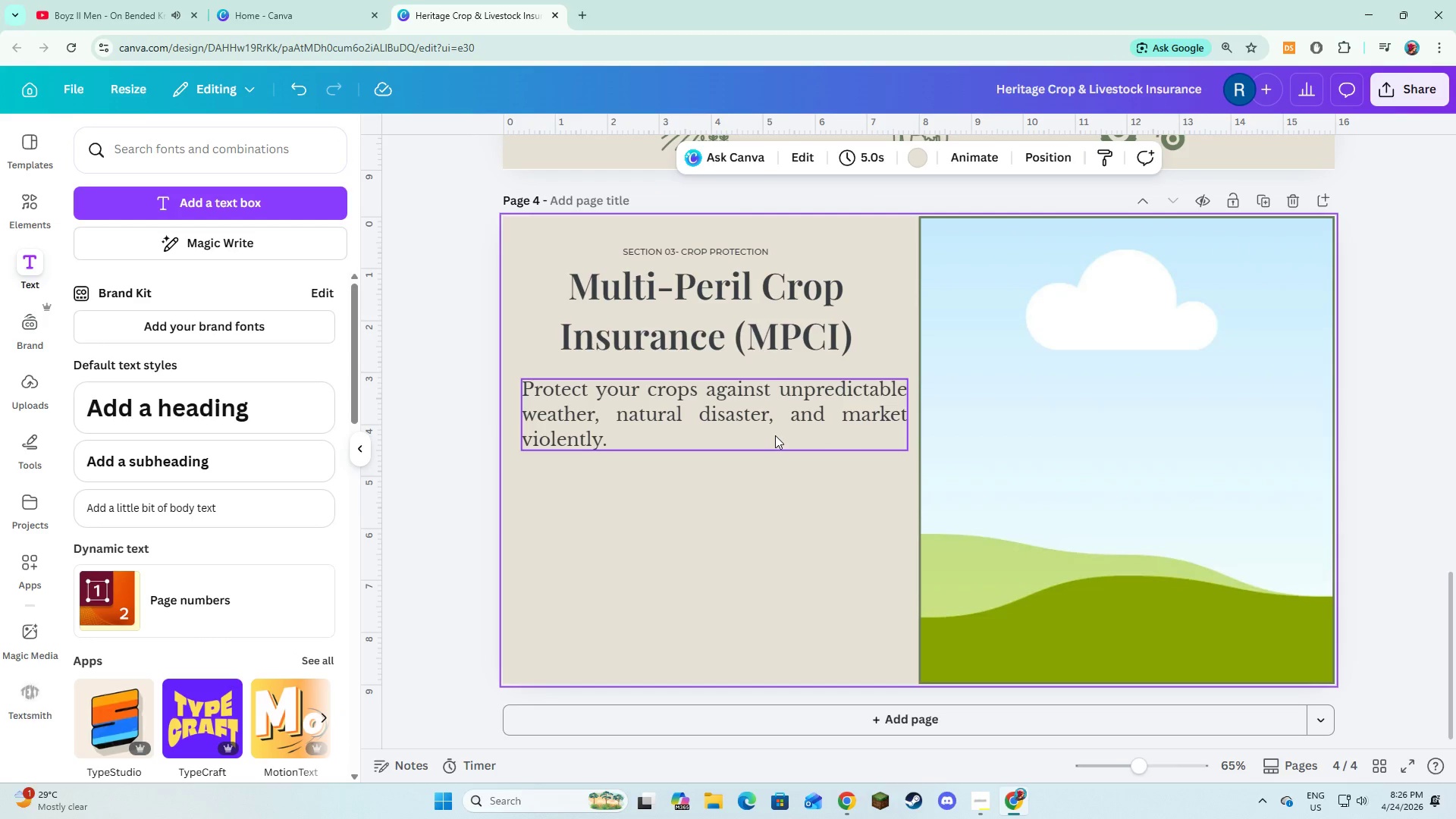 
left_click_drag(start_coordinate=[775, 435], to_coordinate=[775, 431])
 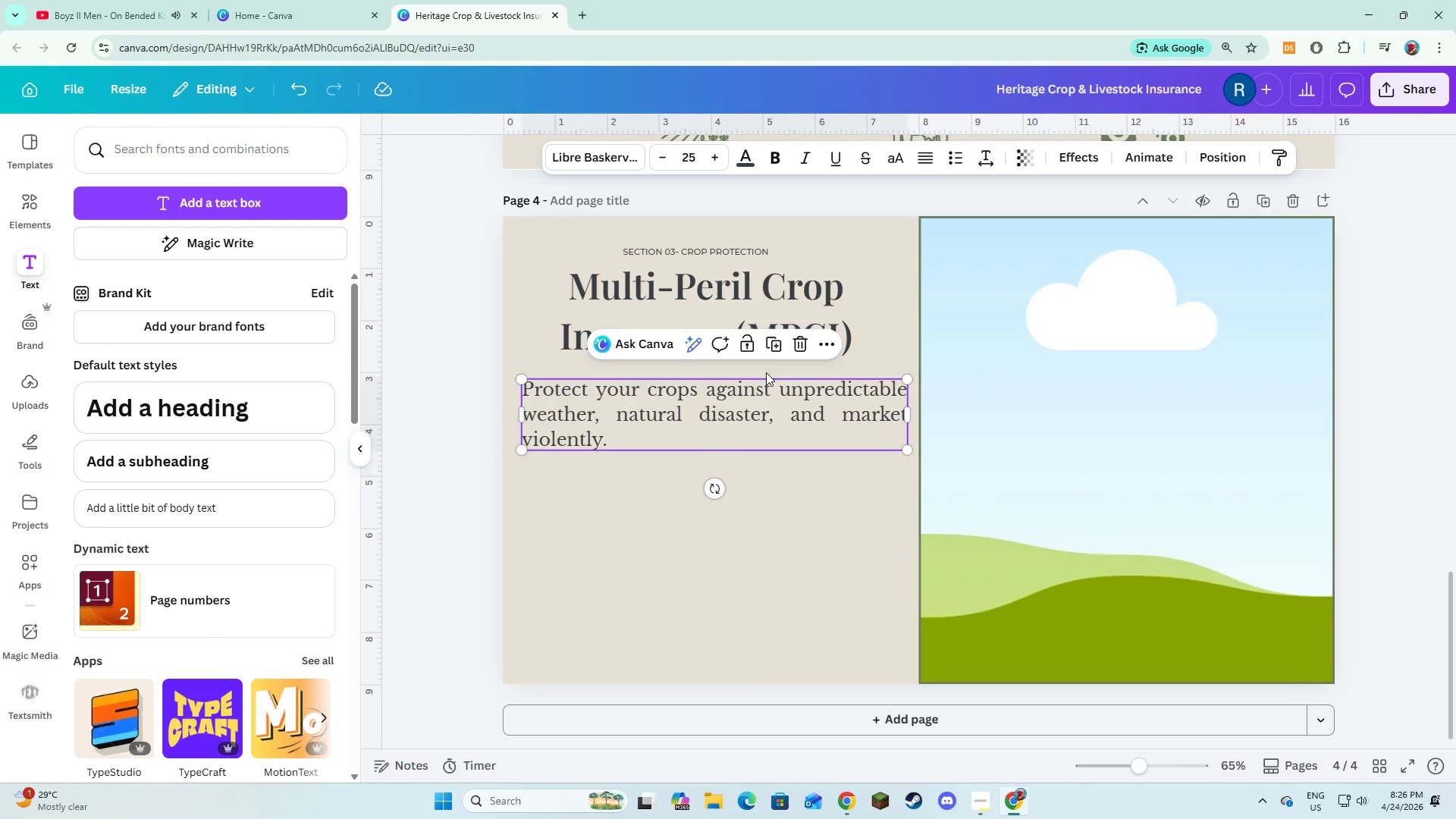 
left_click([774, 339])
 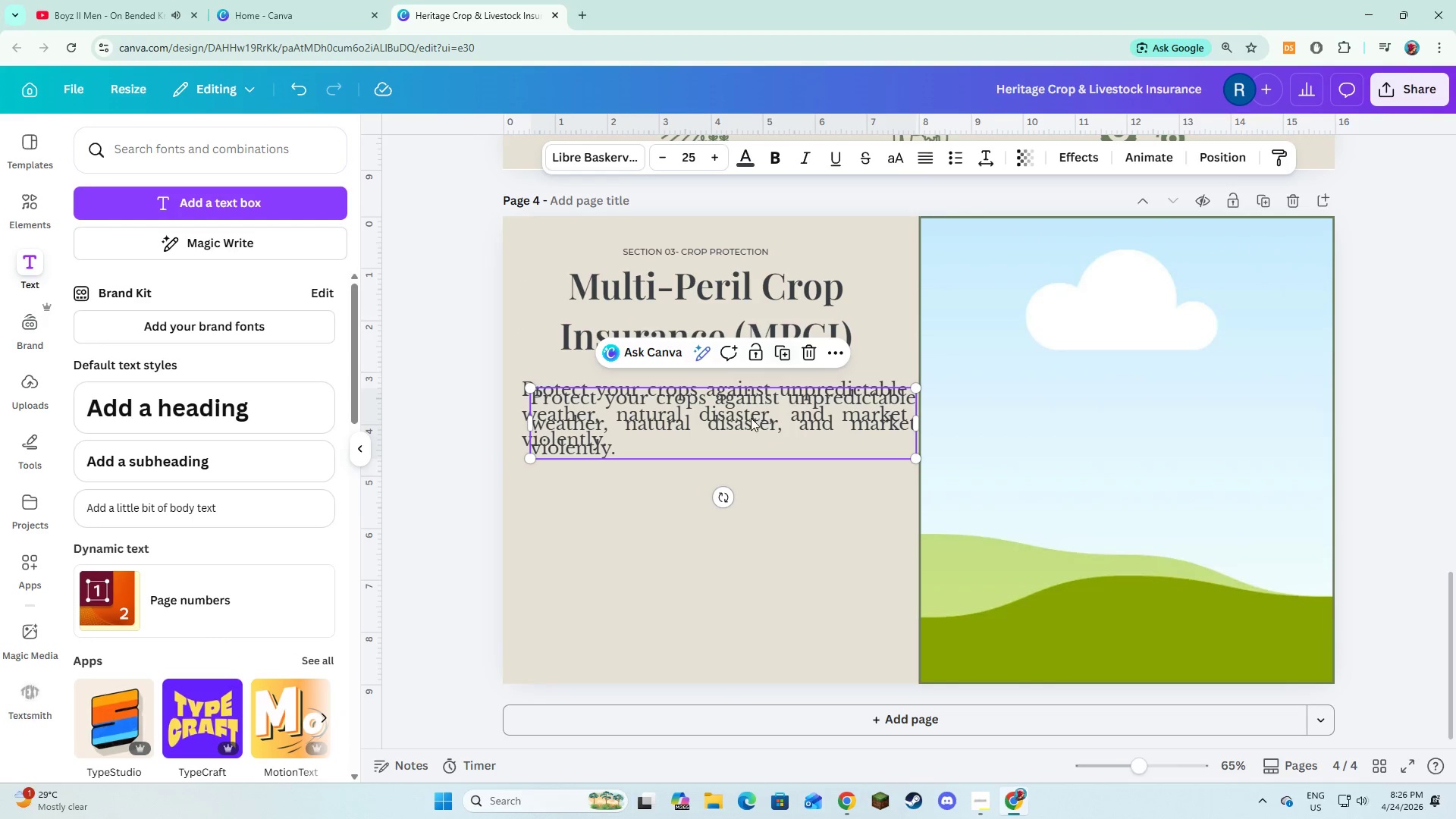 
left_click_drag(start_coordinate=[751, 418], to_coordinate=[741, 485])
 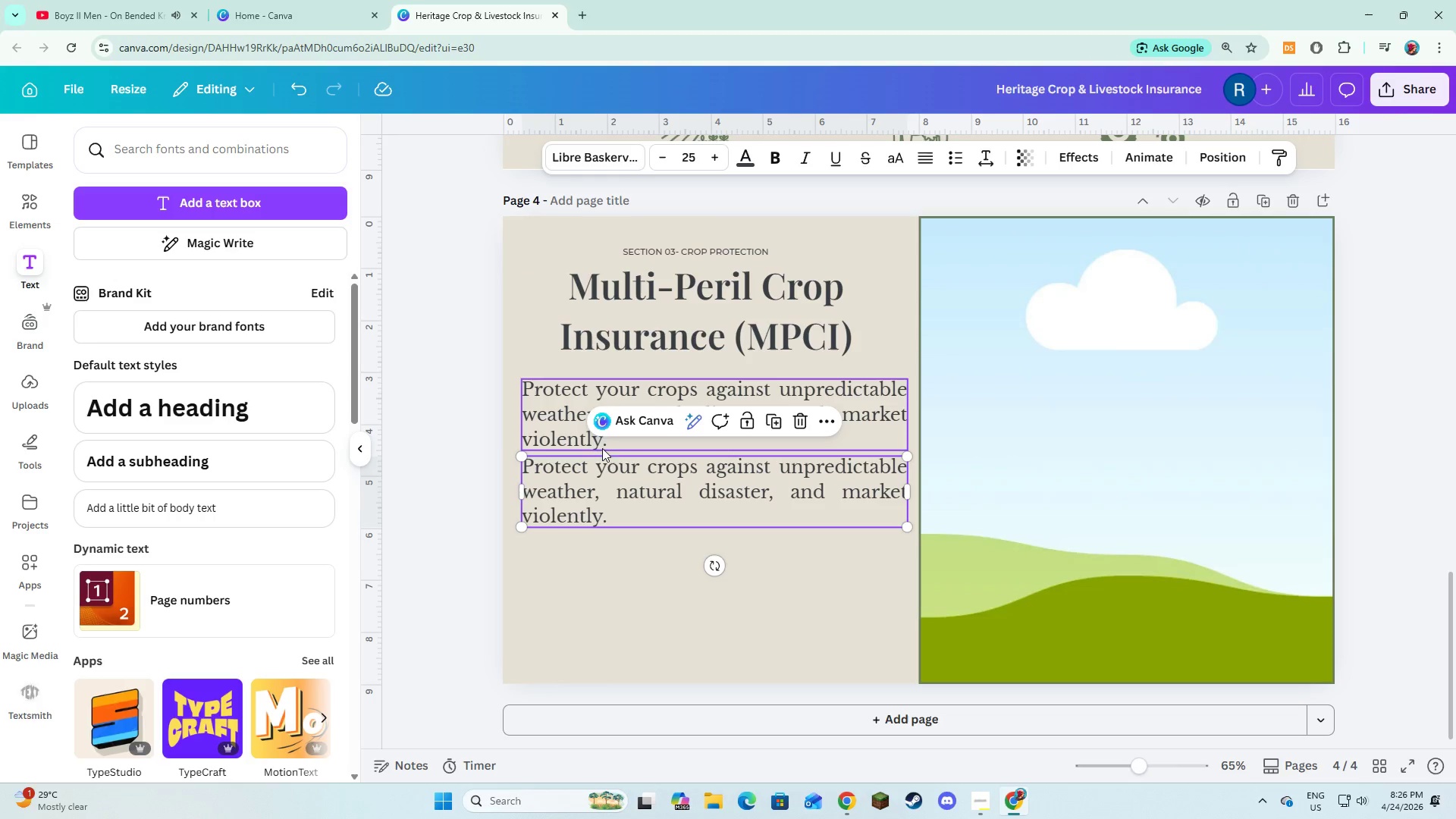 
left_click([573, 422])
 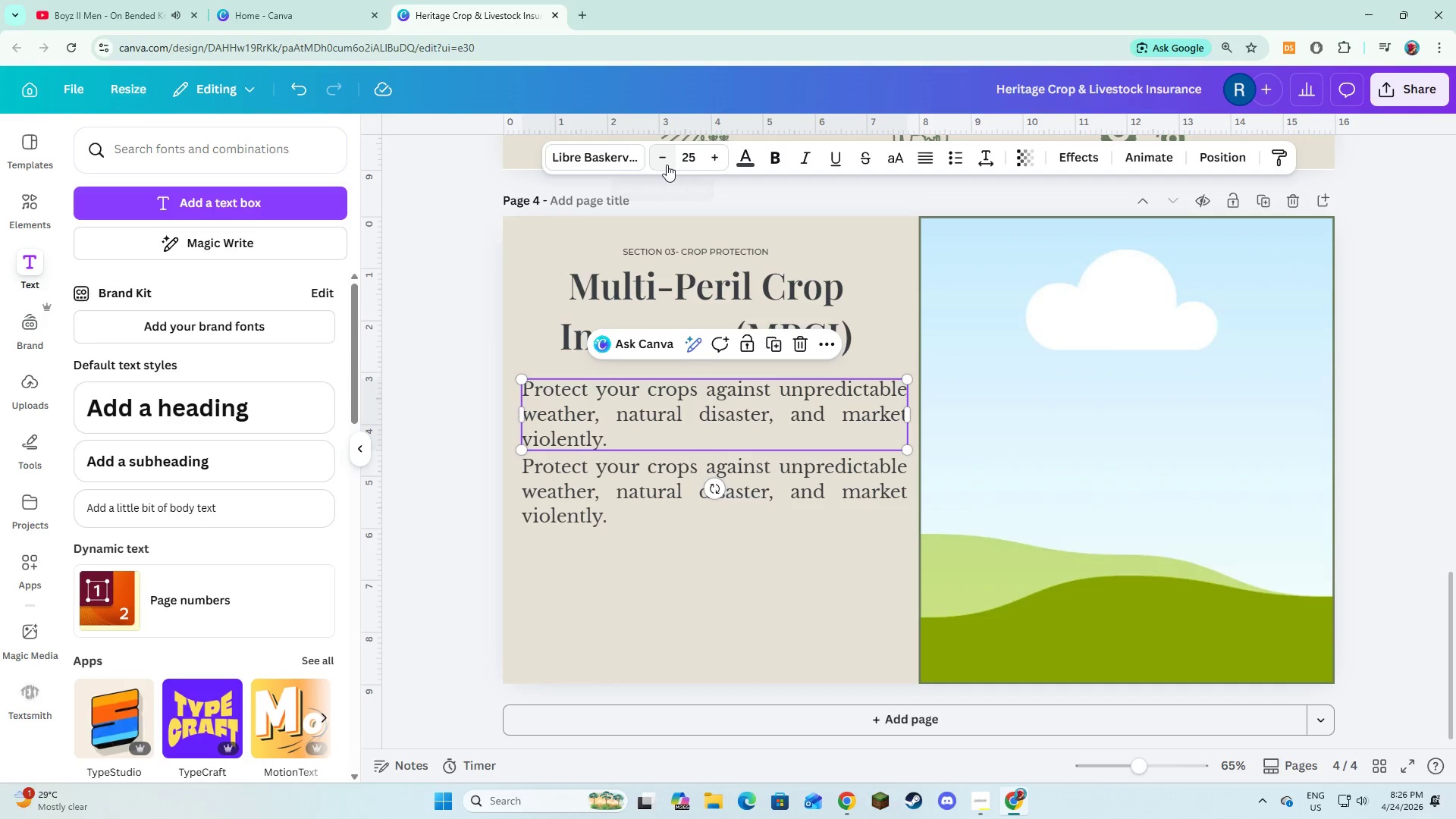 
double_click([667, 165])
 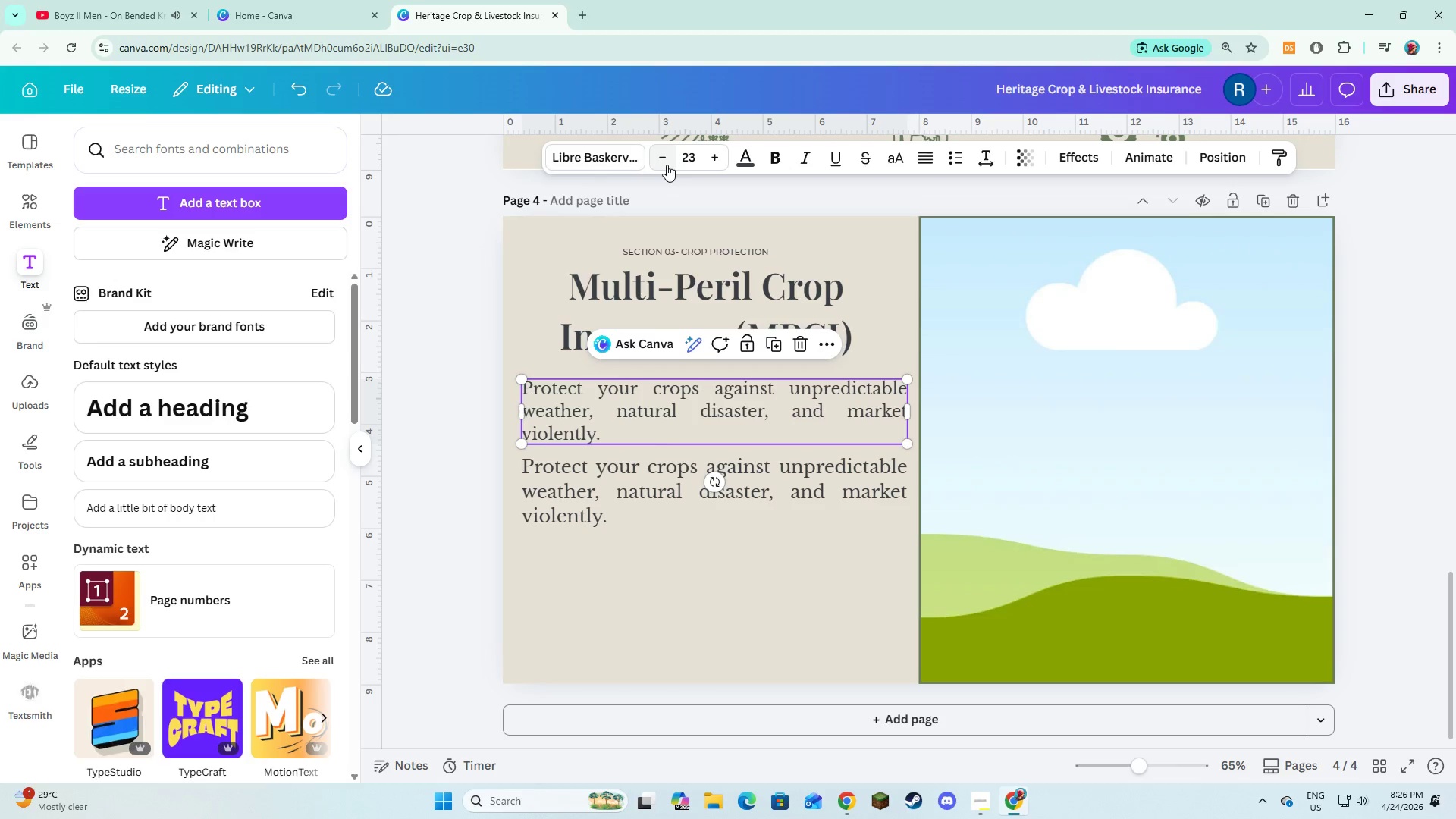 
left_click([667, 165])
 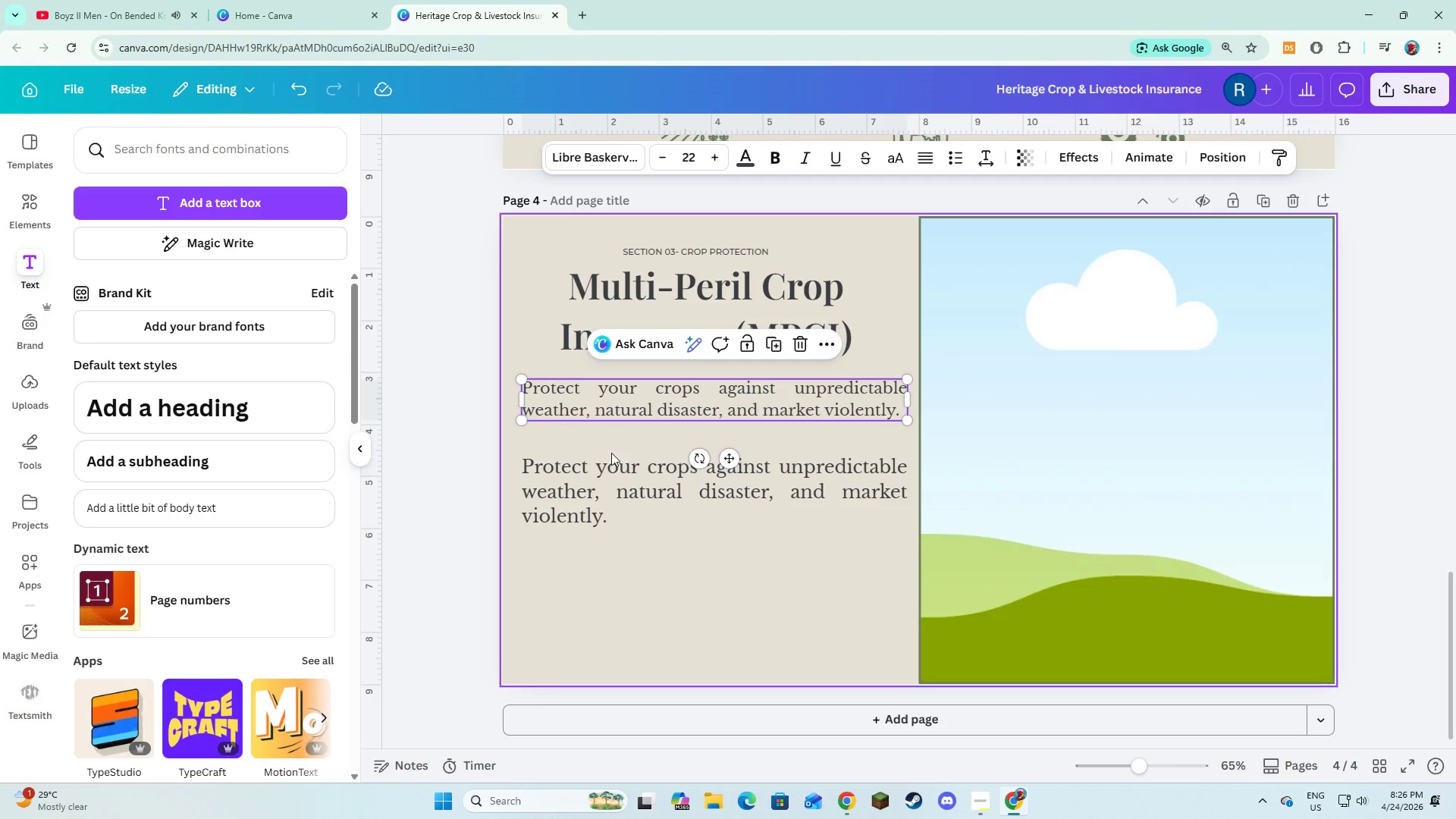 
left_click([610, 463])
 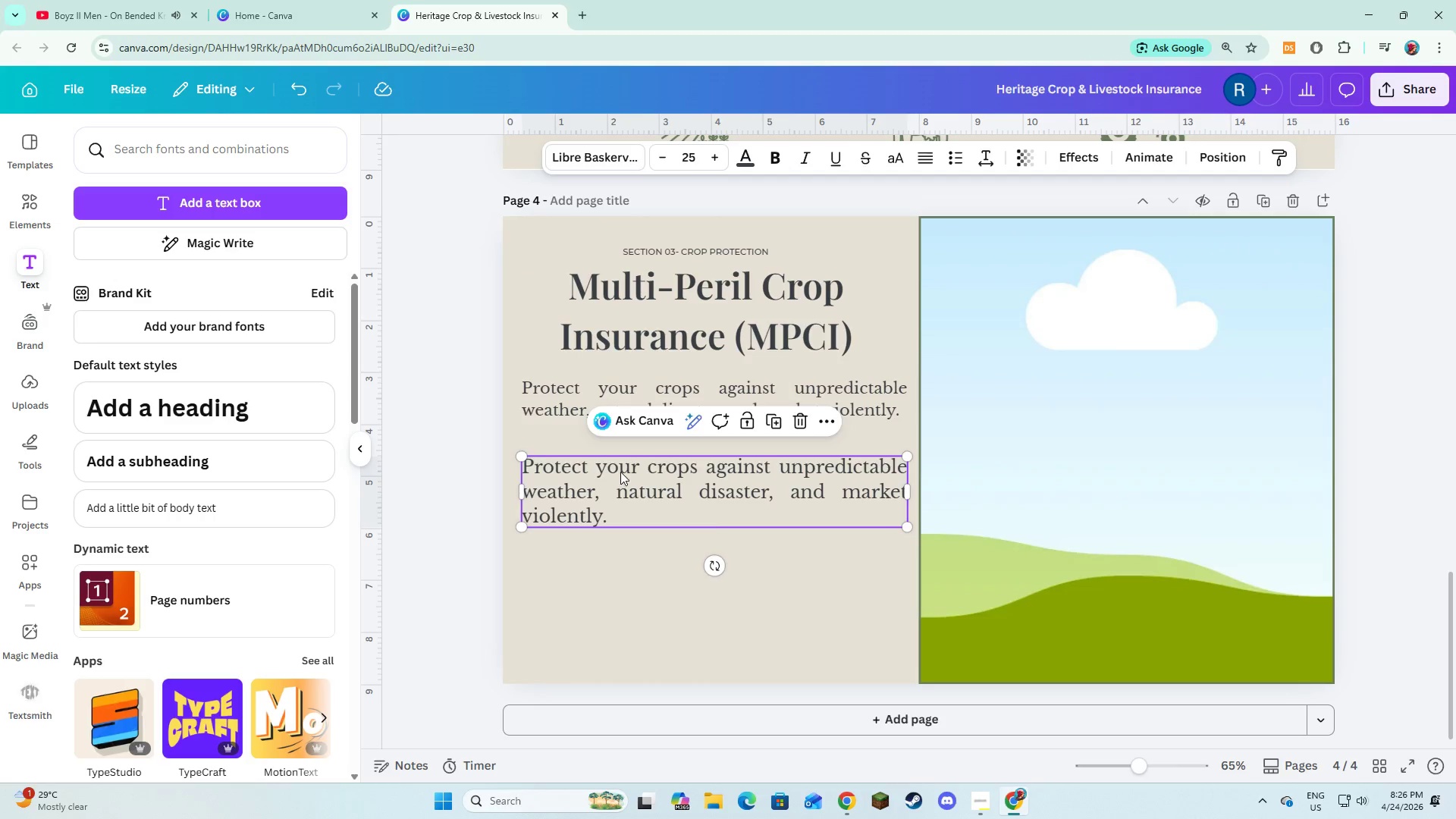 
left_click_drag(start_coordinate=[620, 474], to_coordinate=[621, 449])
 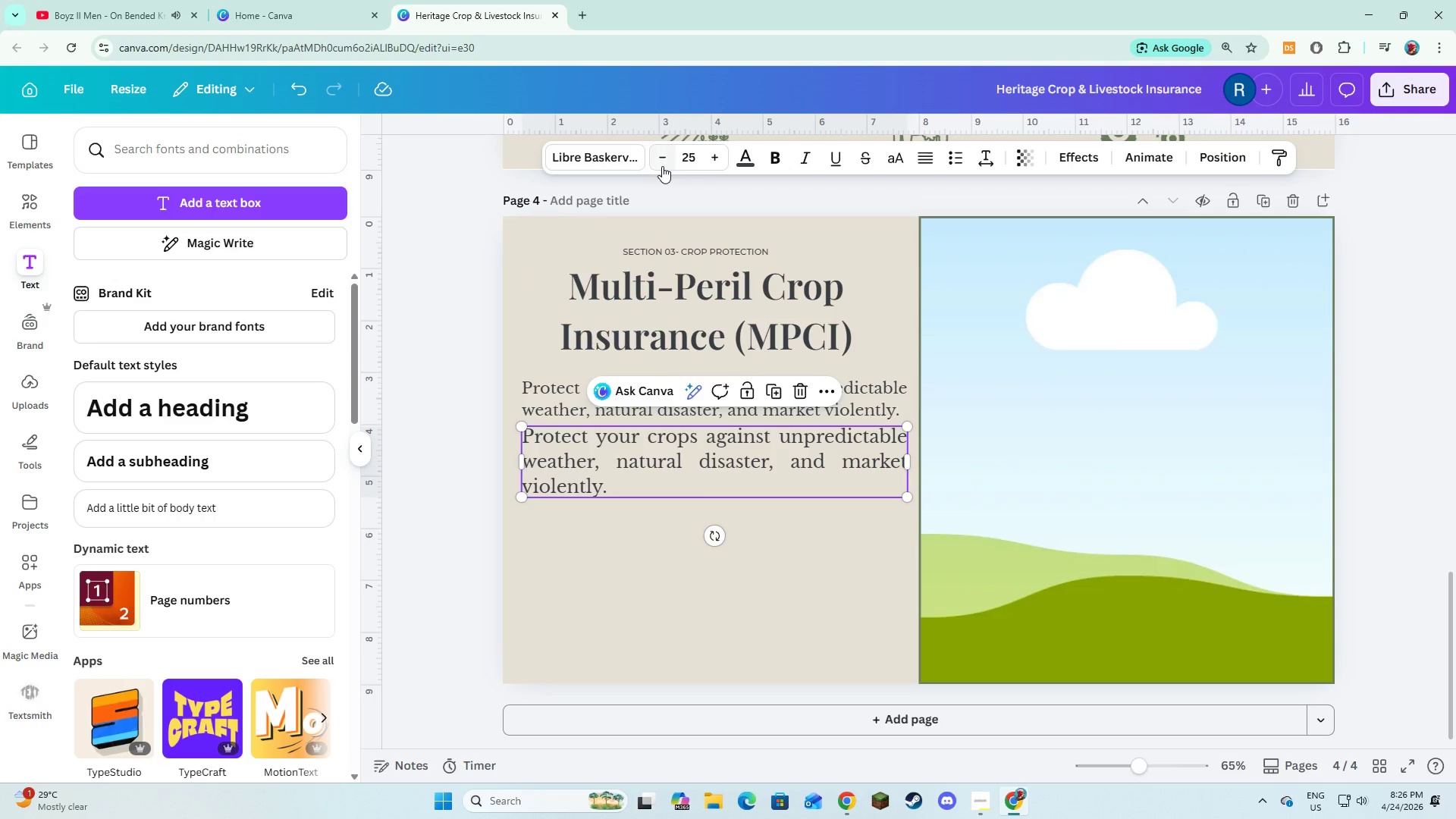 
double_click([662, 166])
 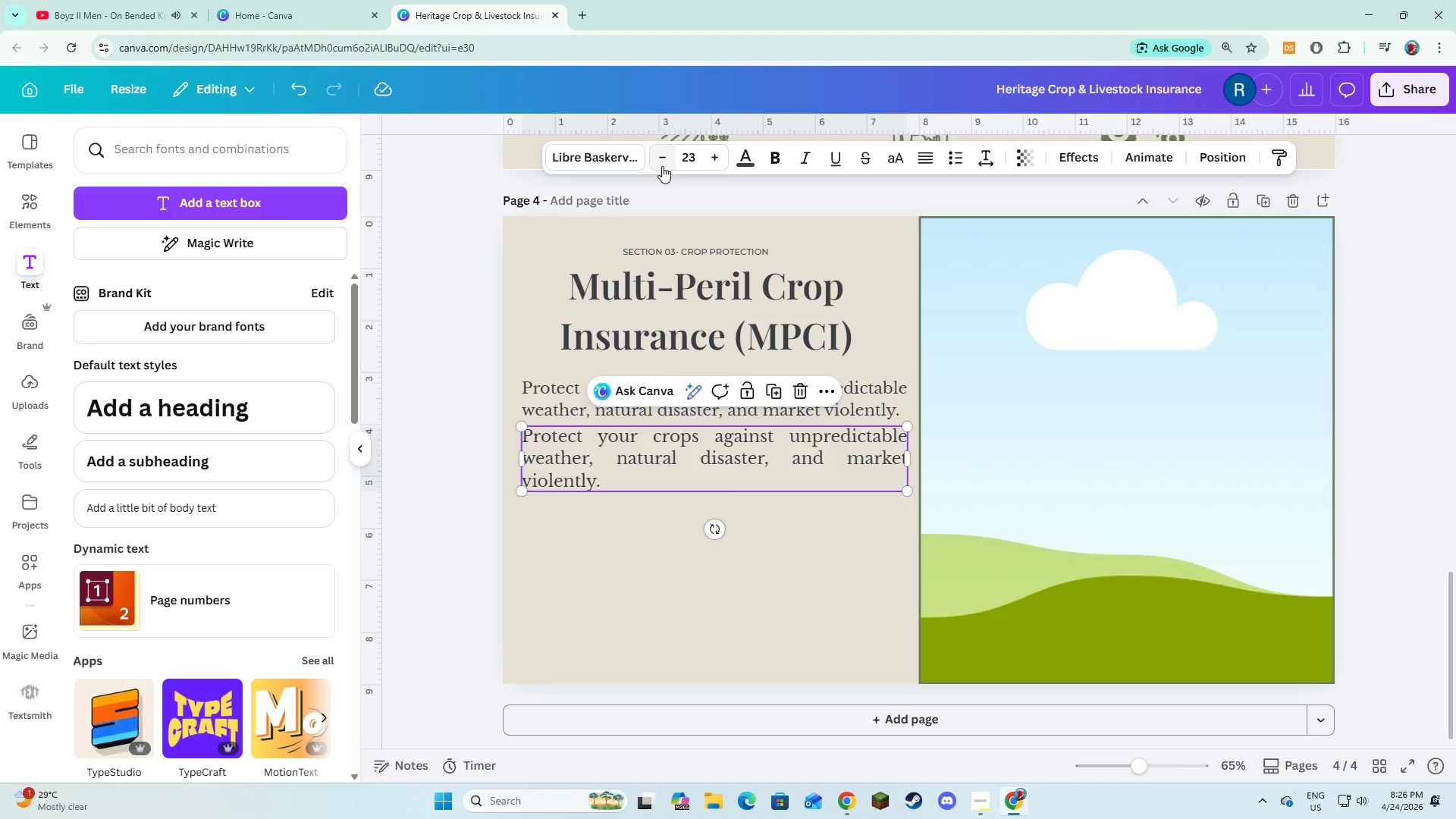 
left_click([662, 166])
 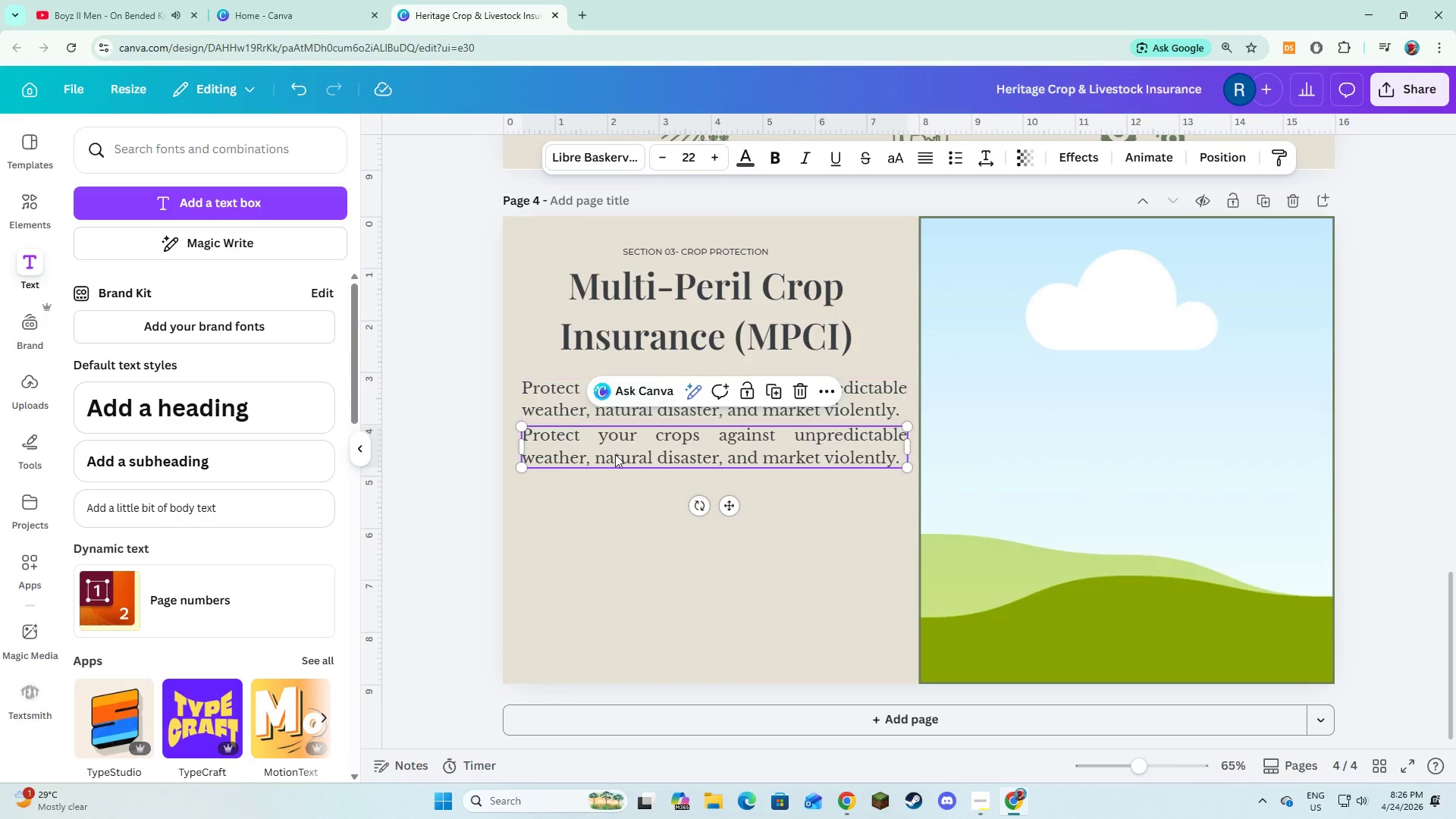 
left_click([615, 455])
 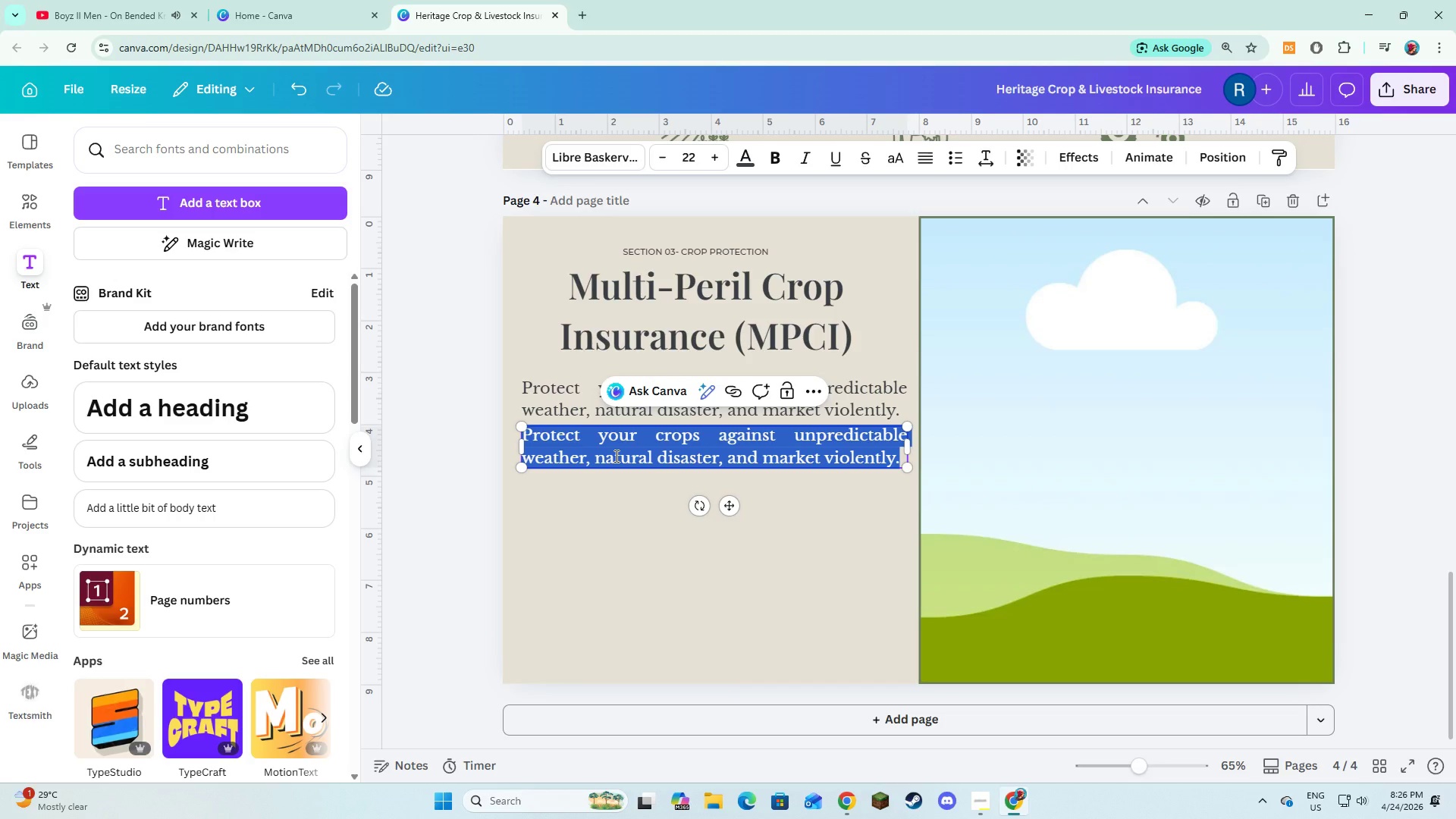 
type(We help stabilize your income across grwo)
key(Backspace)
key(Backspace)
type(wo)
key(Backspace)
key(Backspace)
type(owing seasons so you can focus on production, not uncertainty.)
 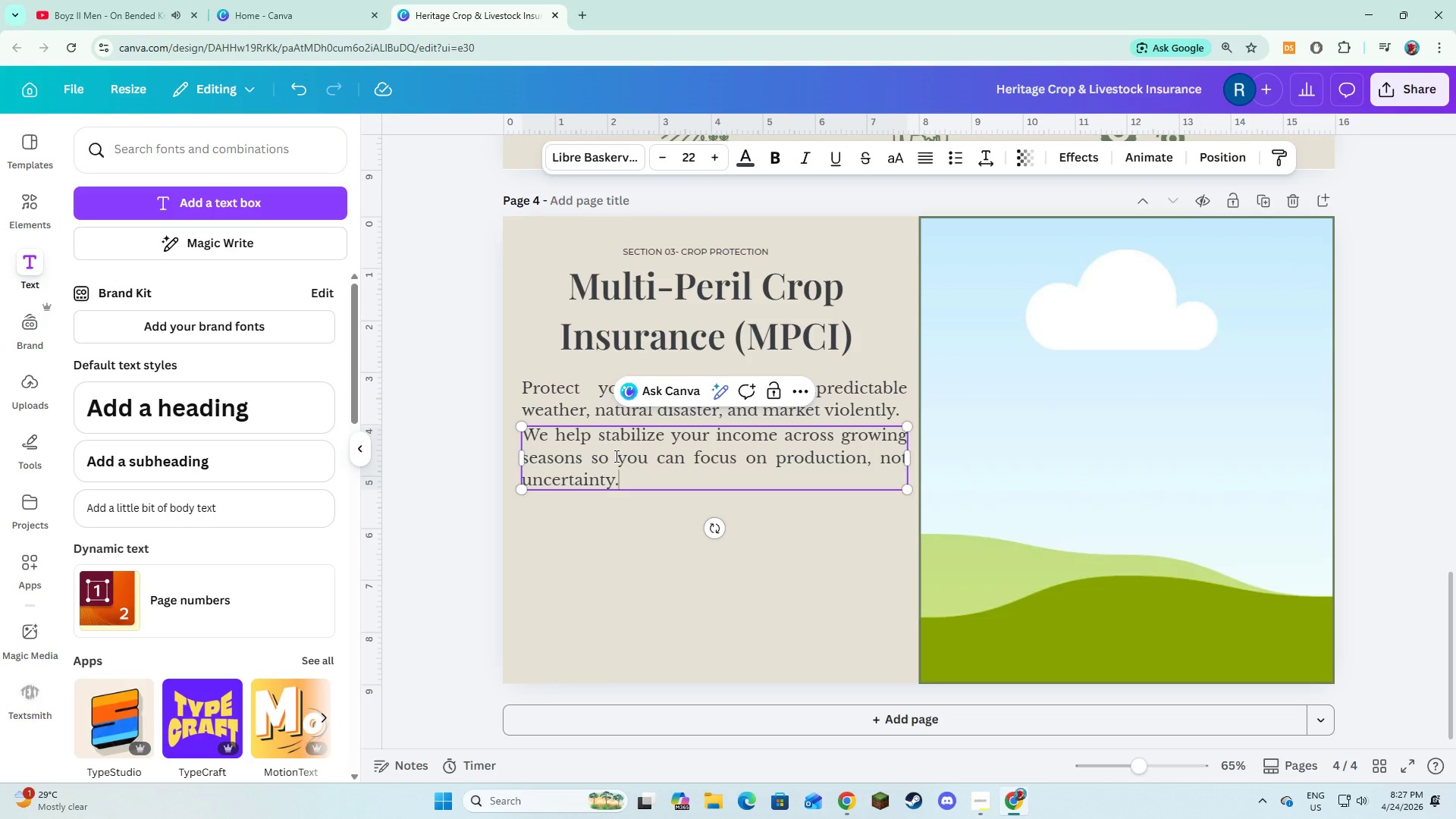 
key(Control+ControlLeft)
 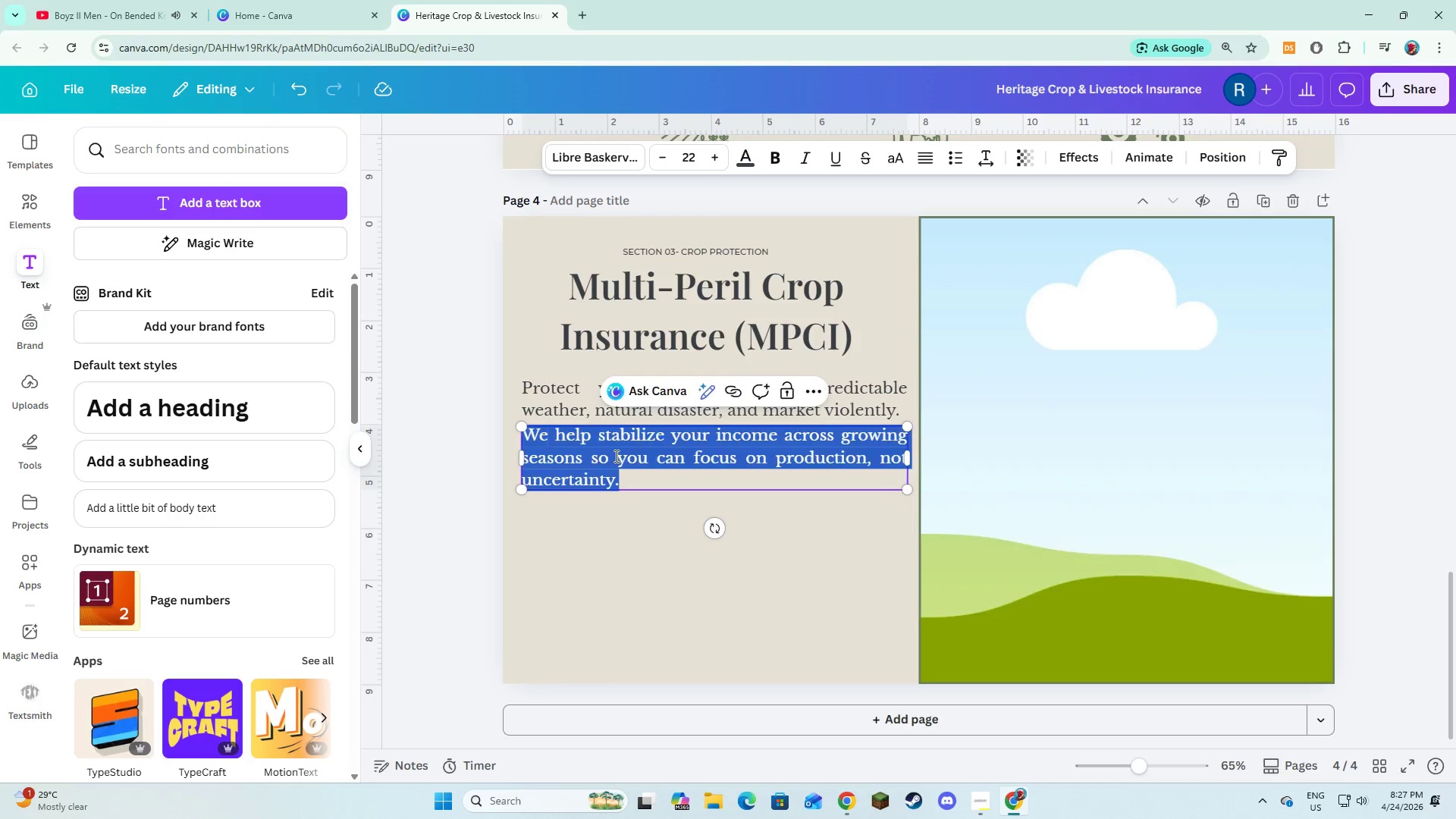 
key(Control+A)
 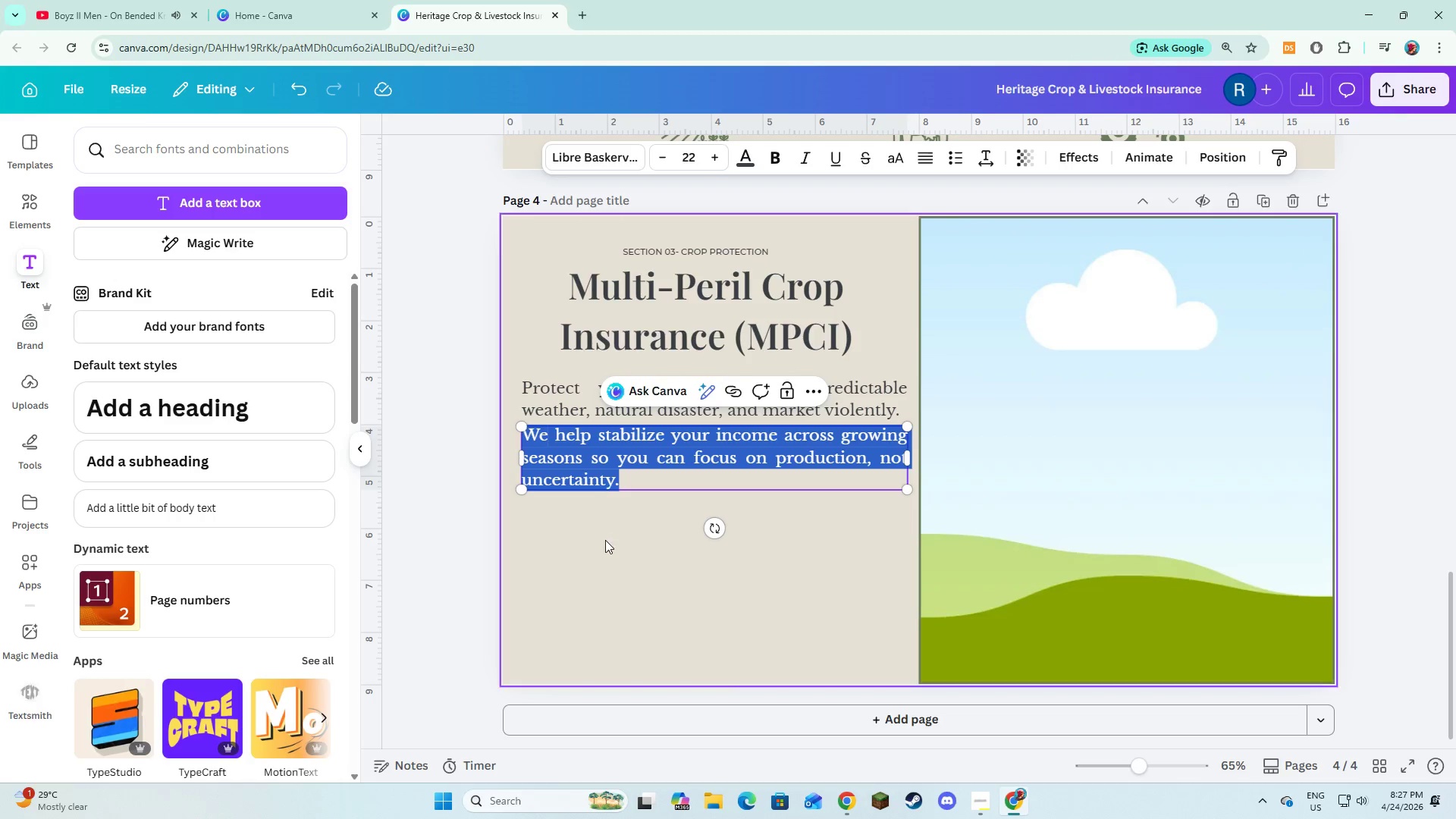 
double_click([645, 471])
 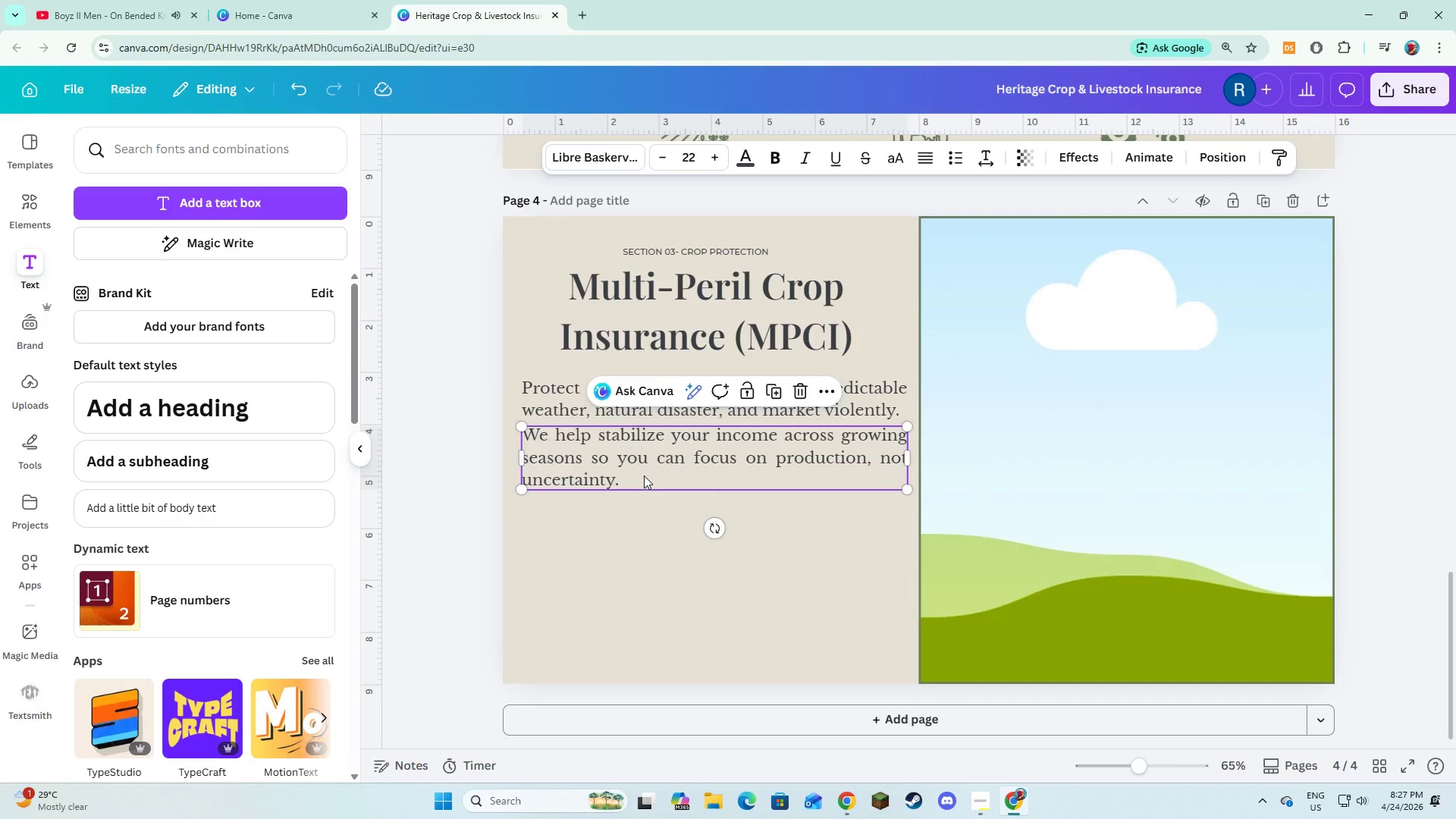 
left_click_drag(start_coordinate=[645, 470], to_coordinate=[645, 479])
 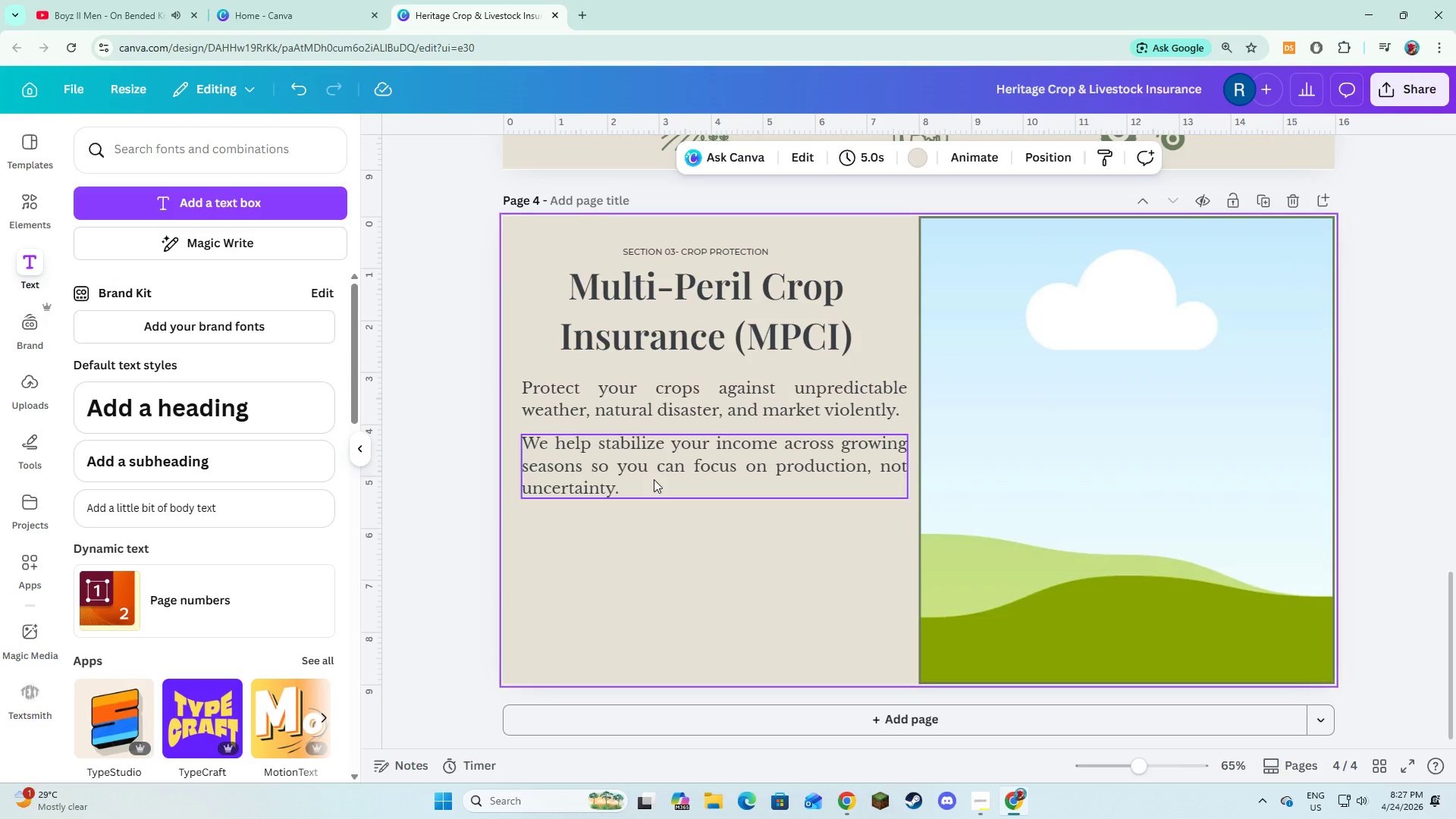 
left_click([654, 479])
 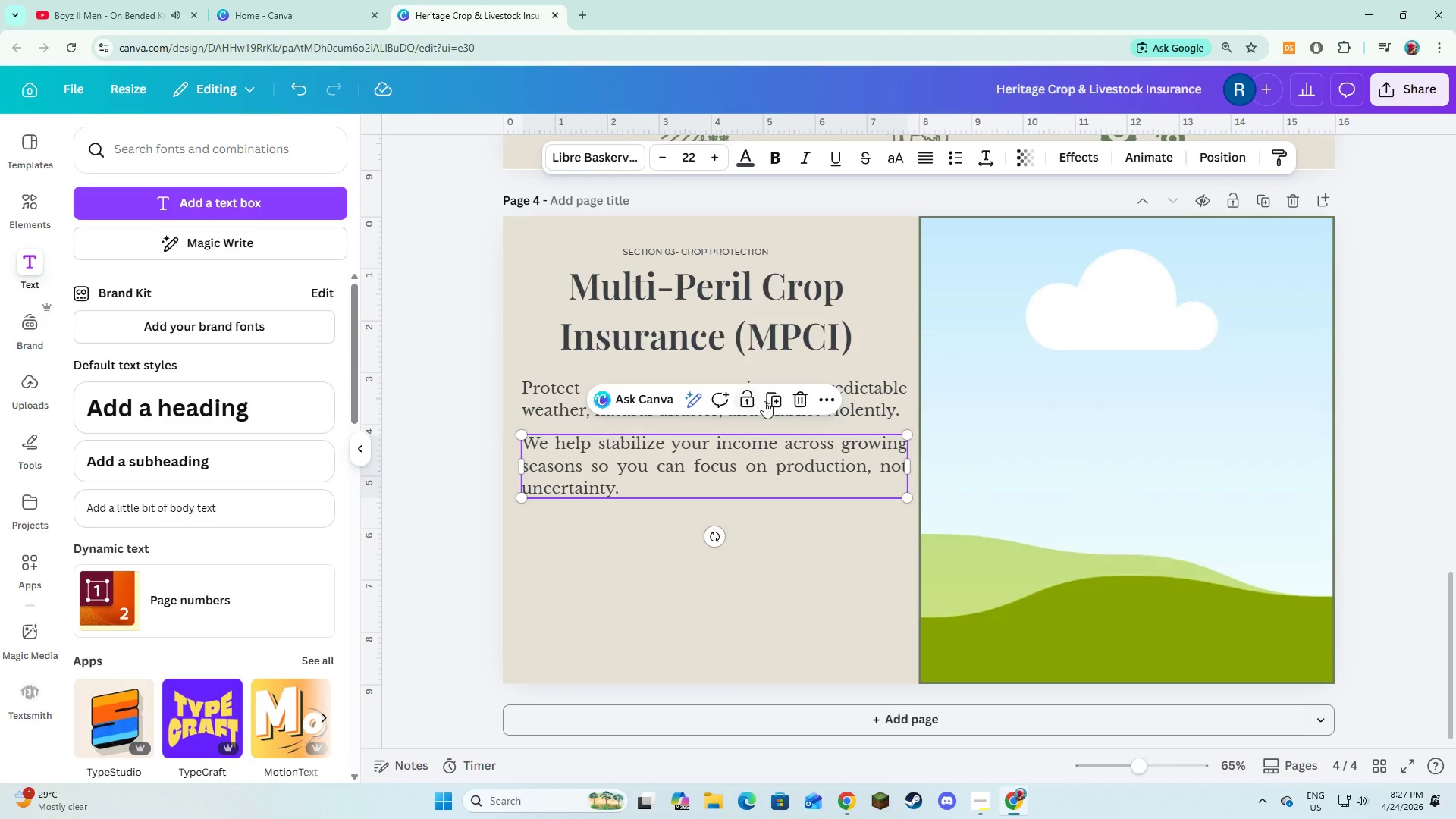 
left_click([765, 400])
 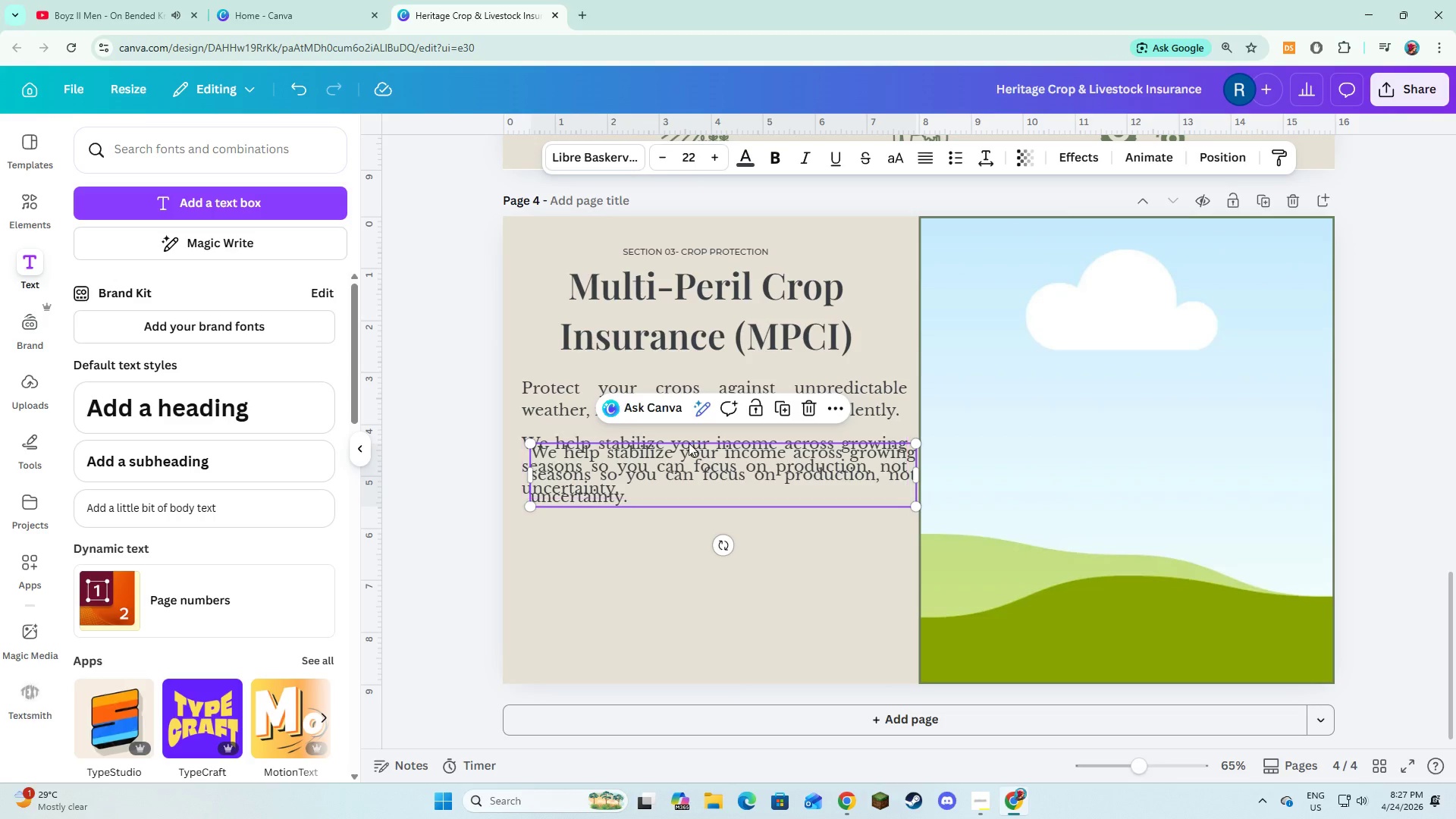 
left_click_drag(start_coordinate=[678, 464], to_coordinate=[669, 531])
 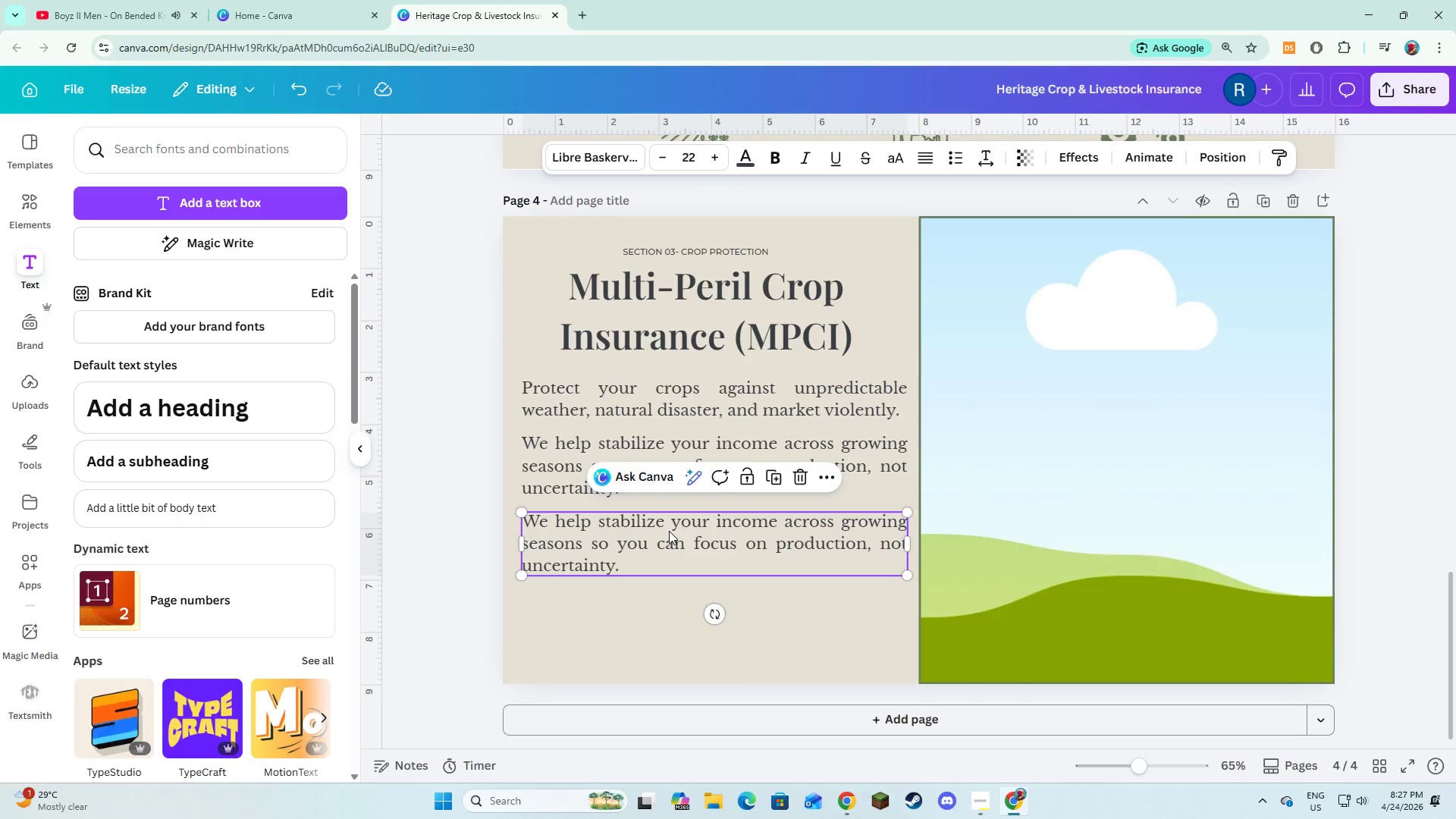 
left_click([669, 531])
 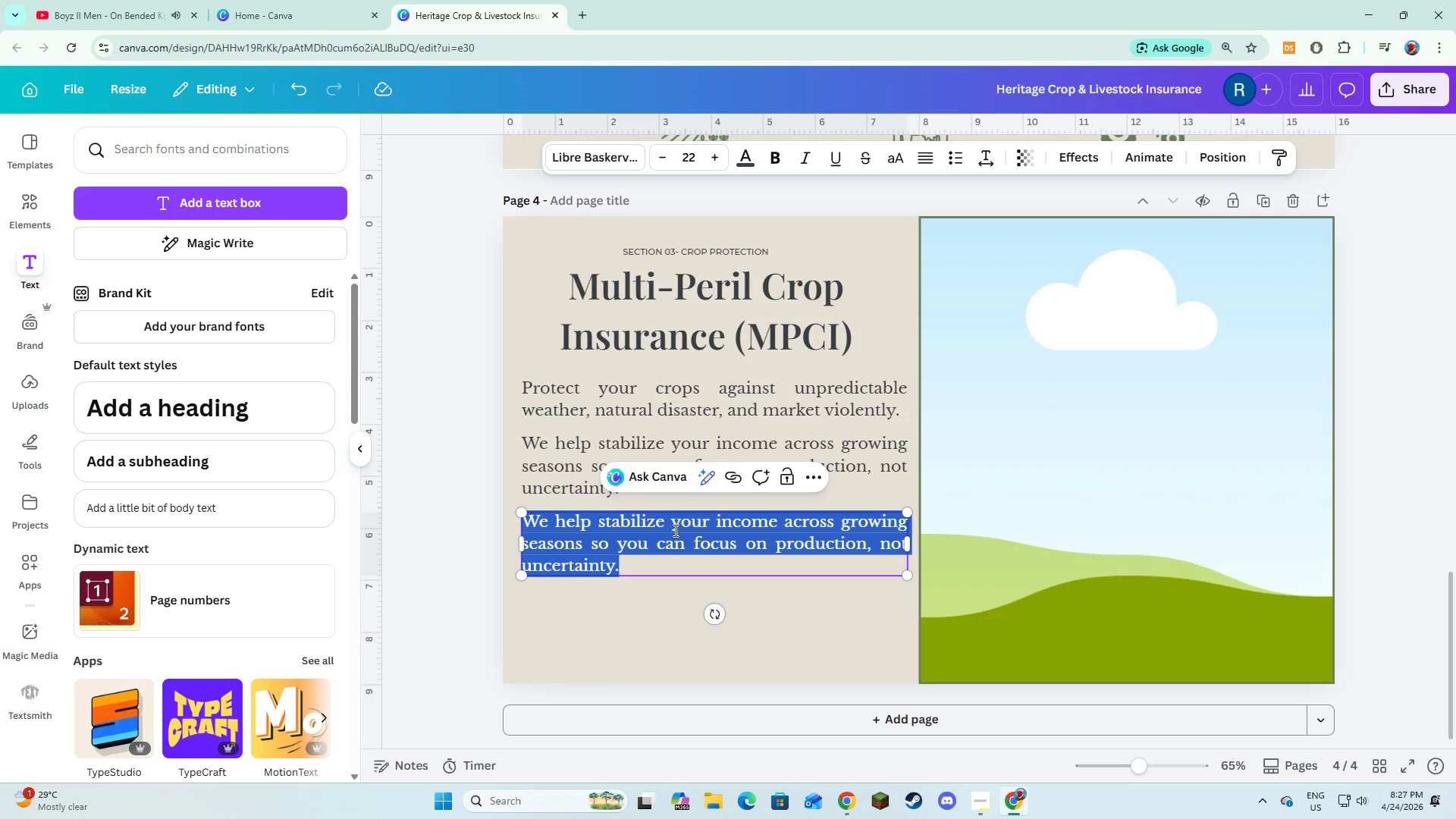 
wait(6.2)
 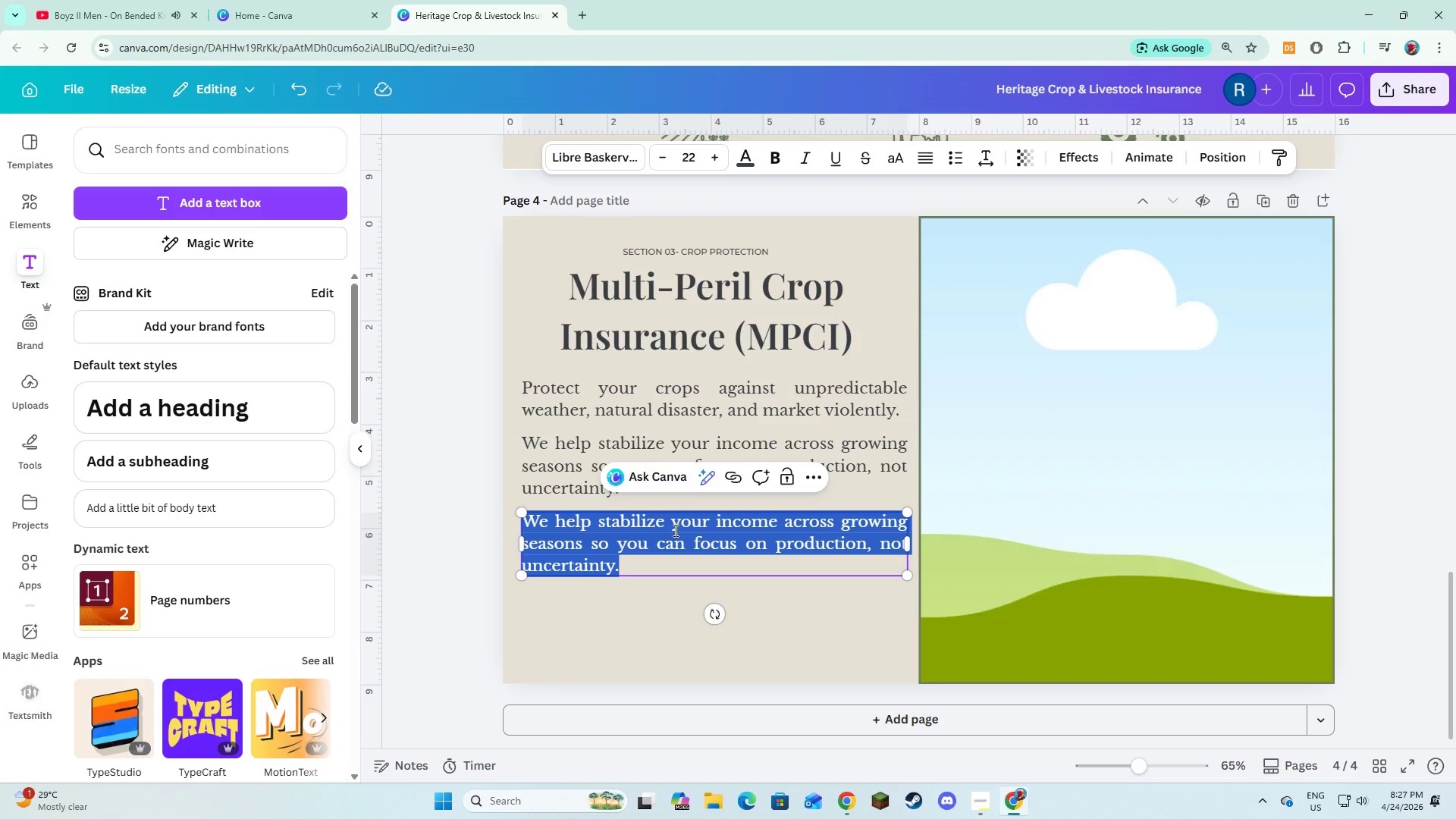 
type(Key v)
key(Backspace)
type(coverage points:)
 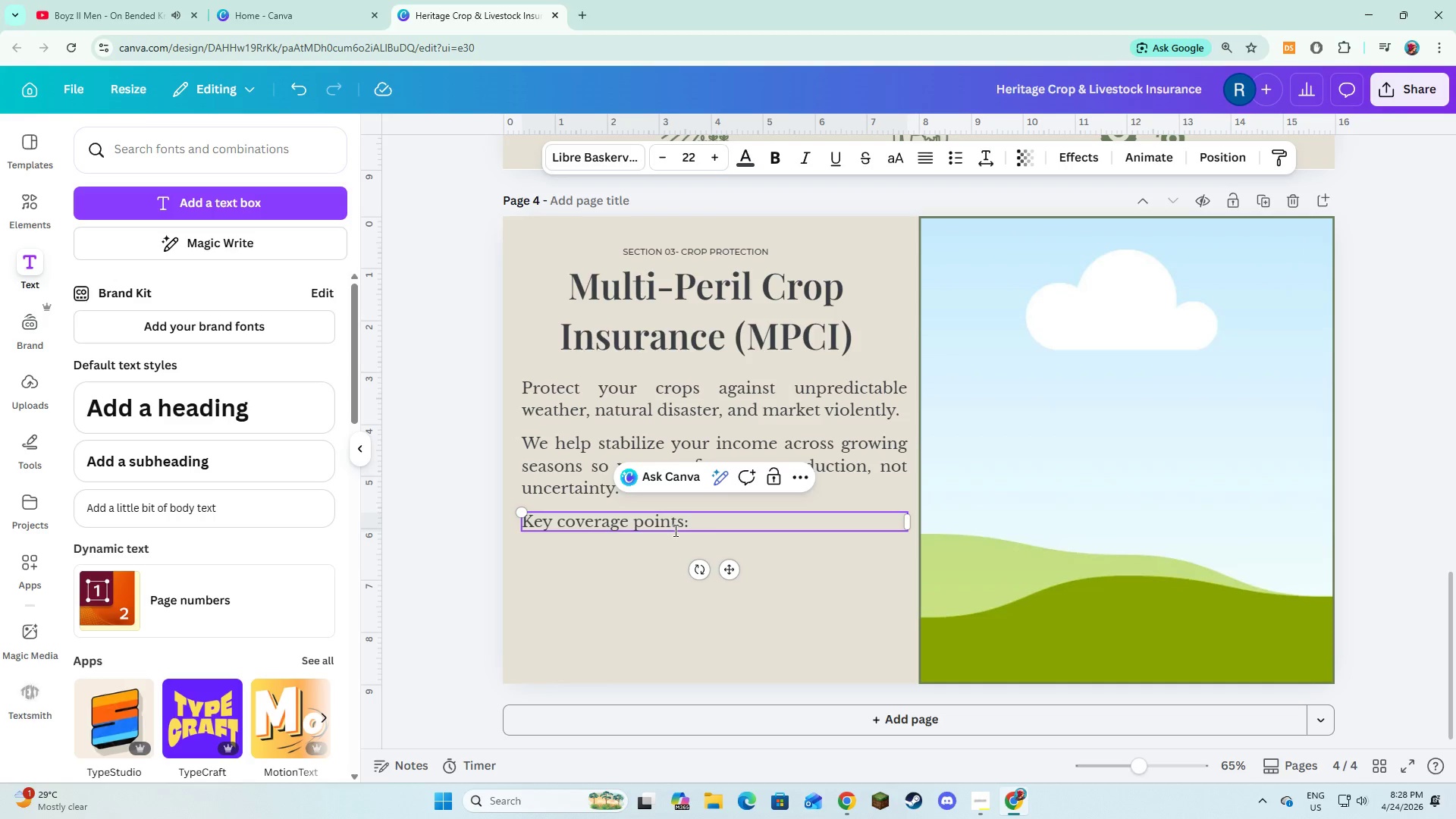 
key(Enter)
 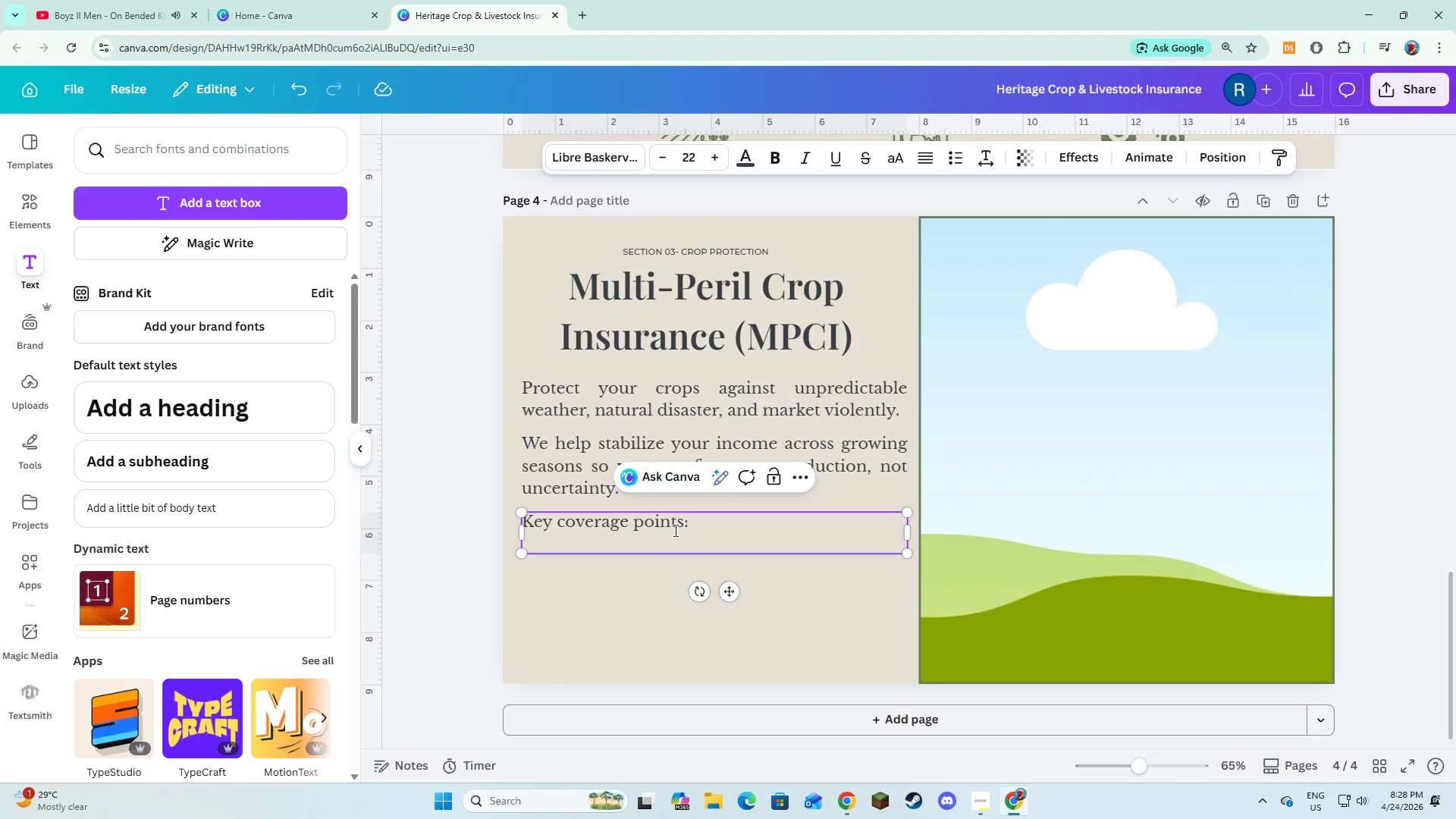 
type(* Revenue and yield protection options )
 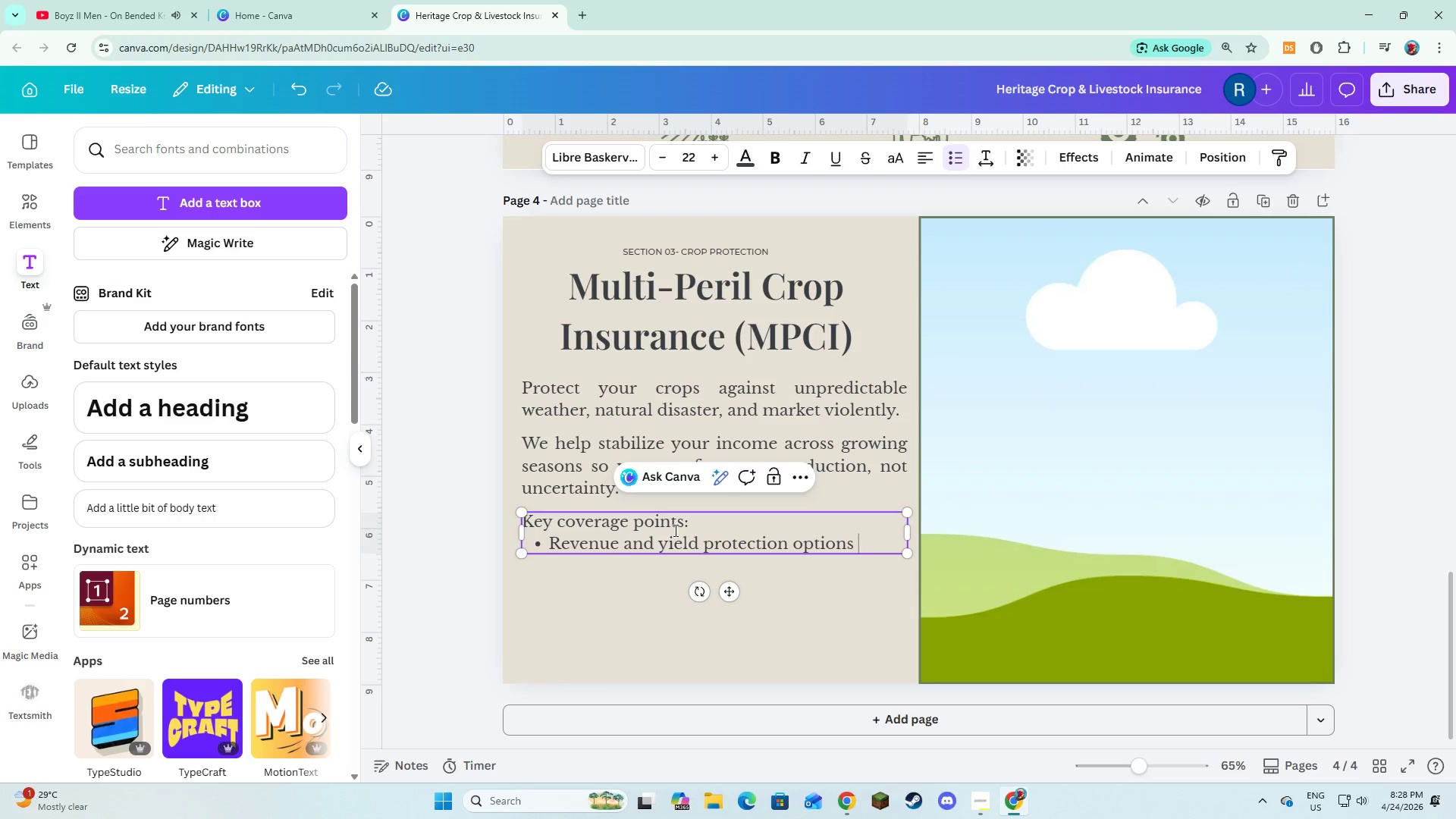 
key(Enter)
 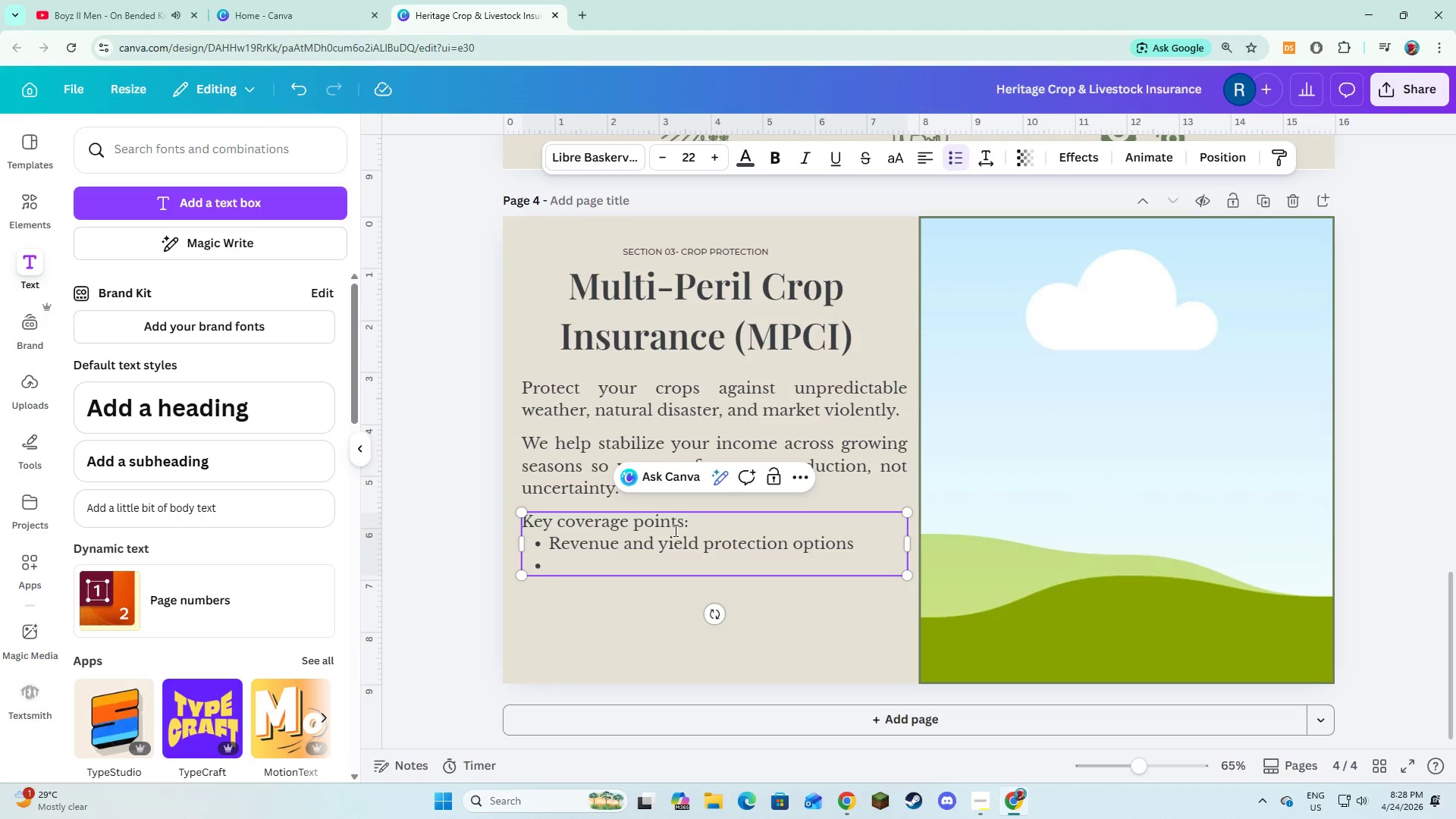 
type(Coverage for weather related losses )
 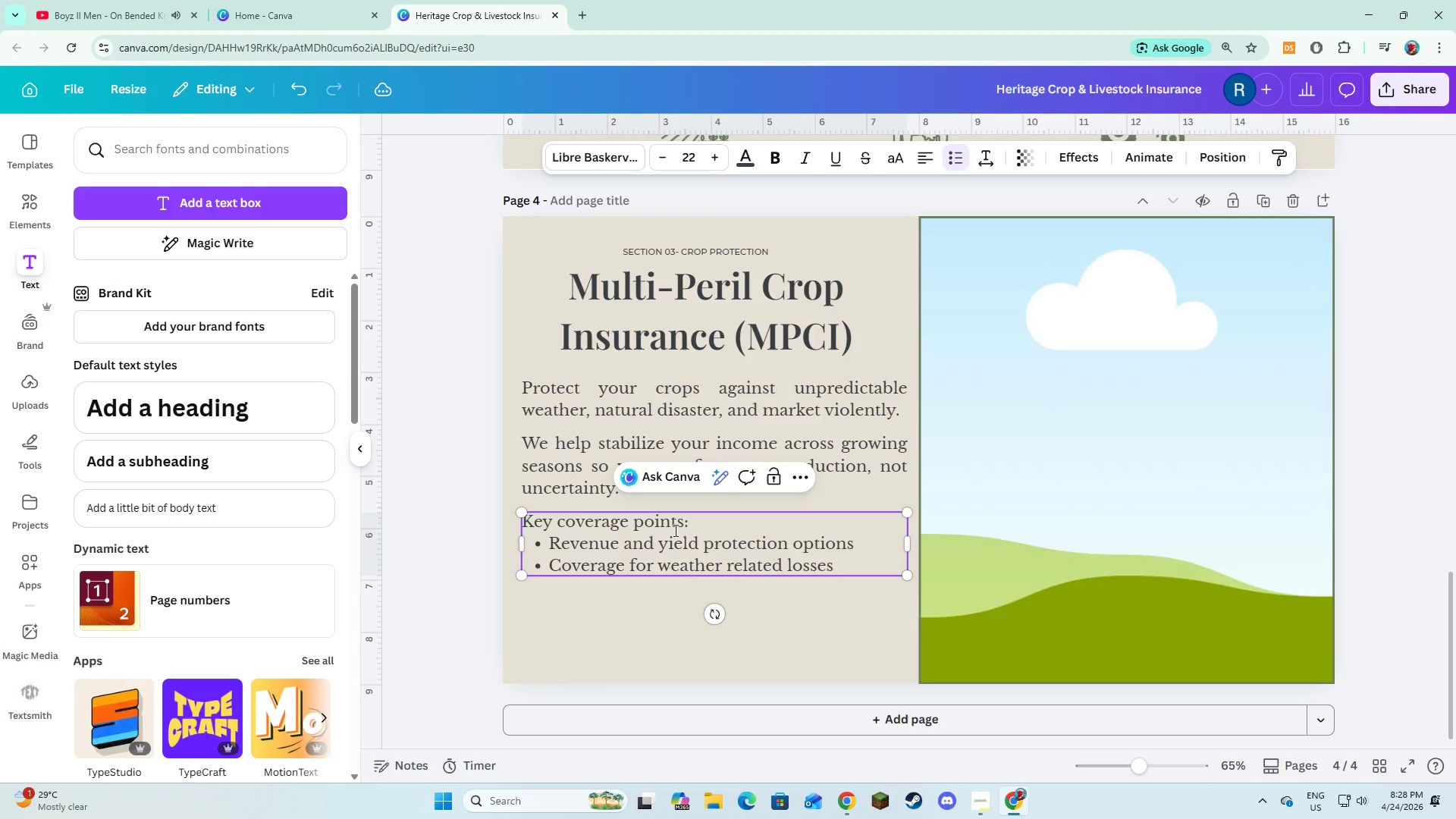 
key(Enter)
 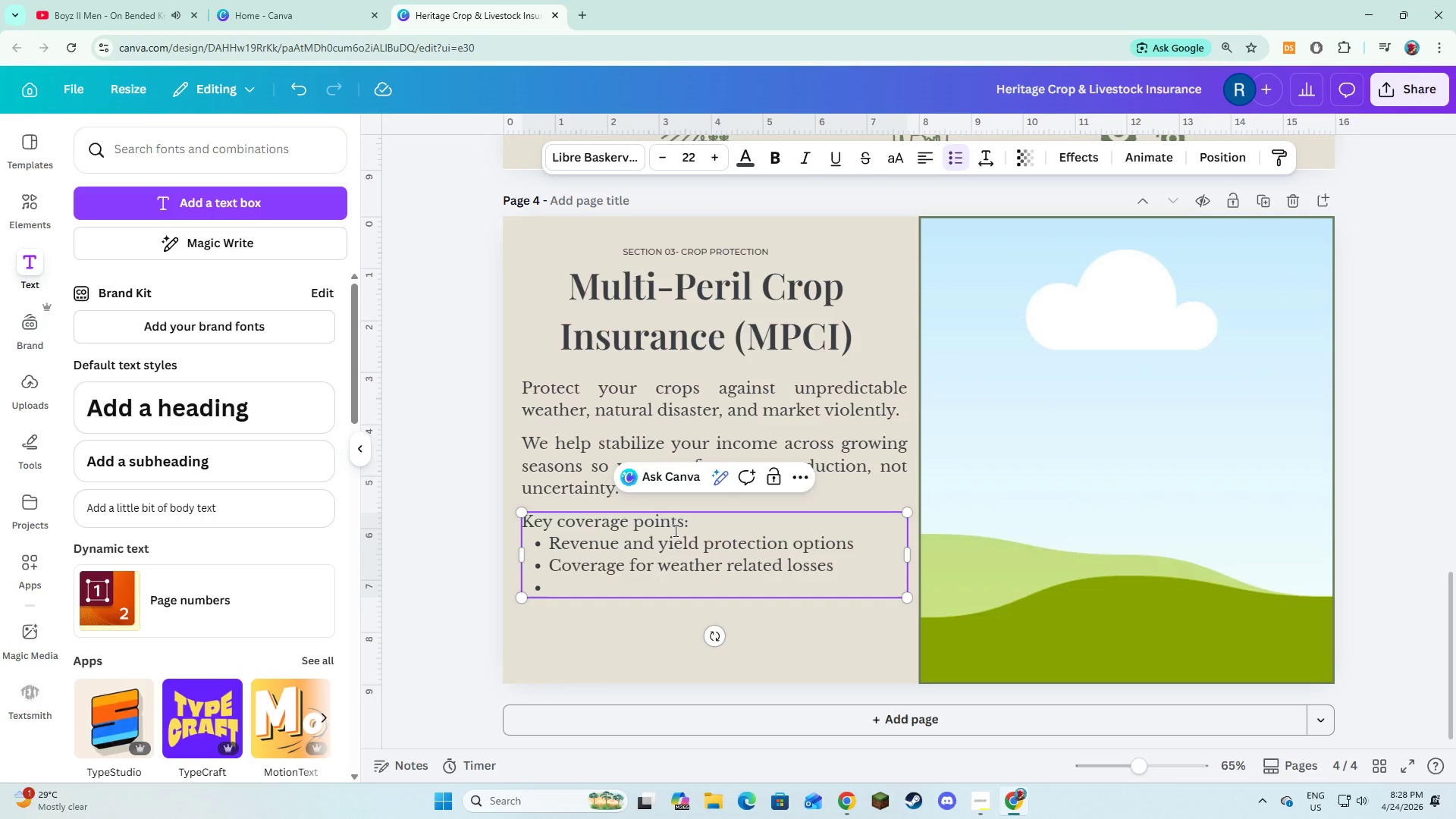 
type(Government supported program aligh)
key(Backspace)
type(nment)
 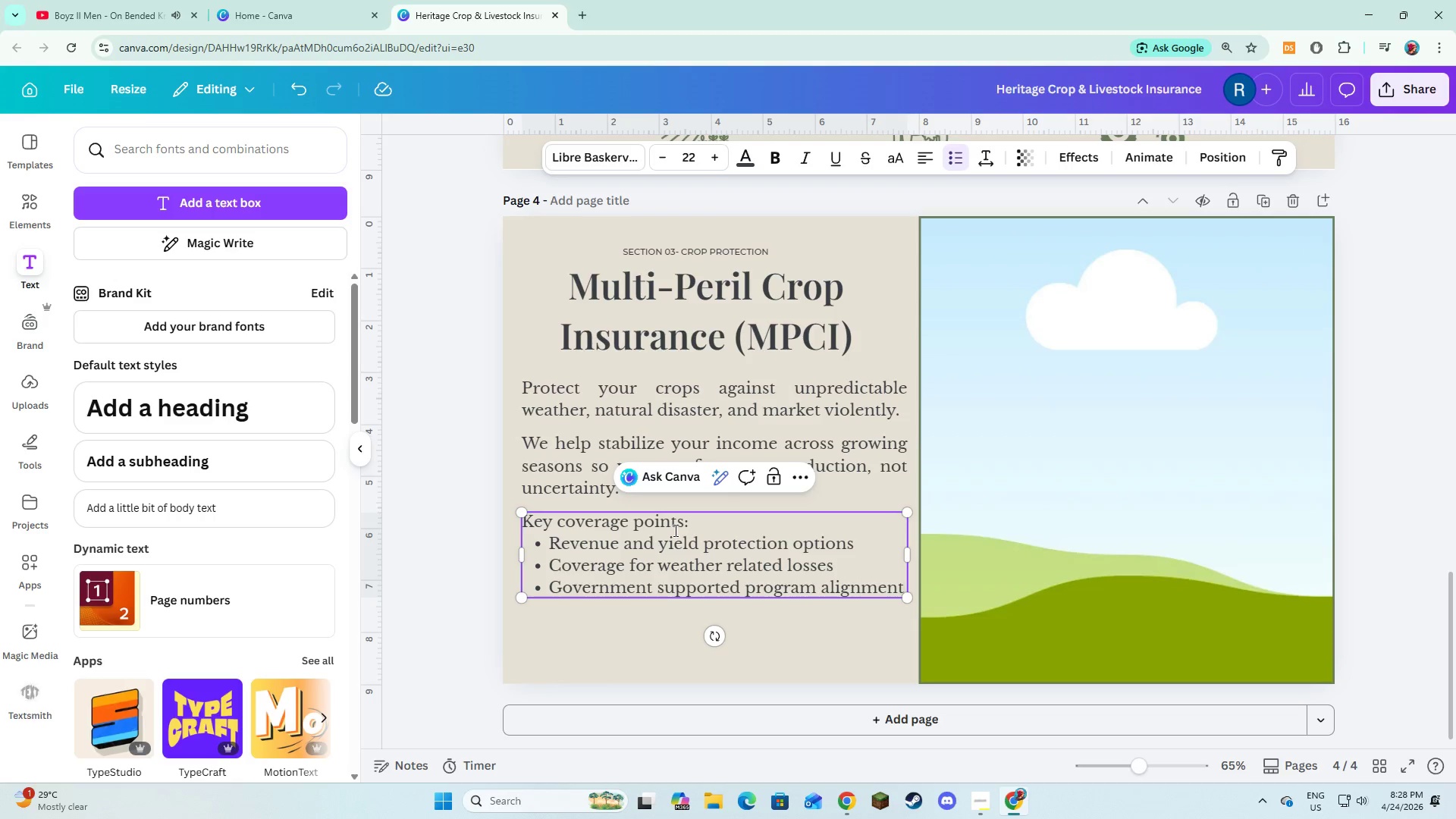 
key(Enter)
 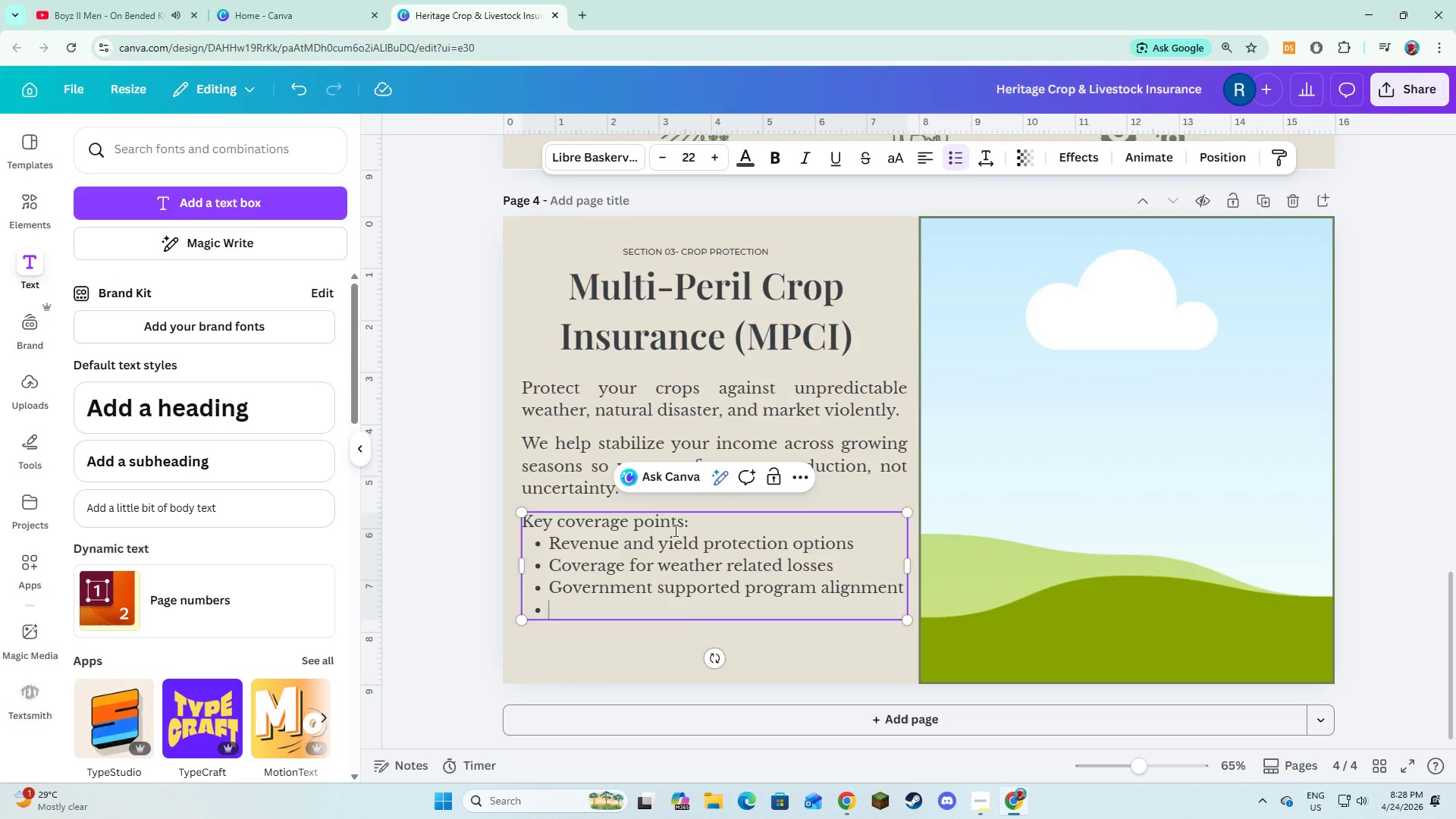 
type(Flexile )
key(Backspace)
key(Backspace)
key(Backspace)
type(ble plans based on farm size and crop type)
 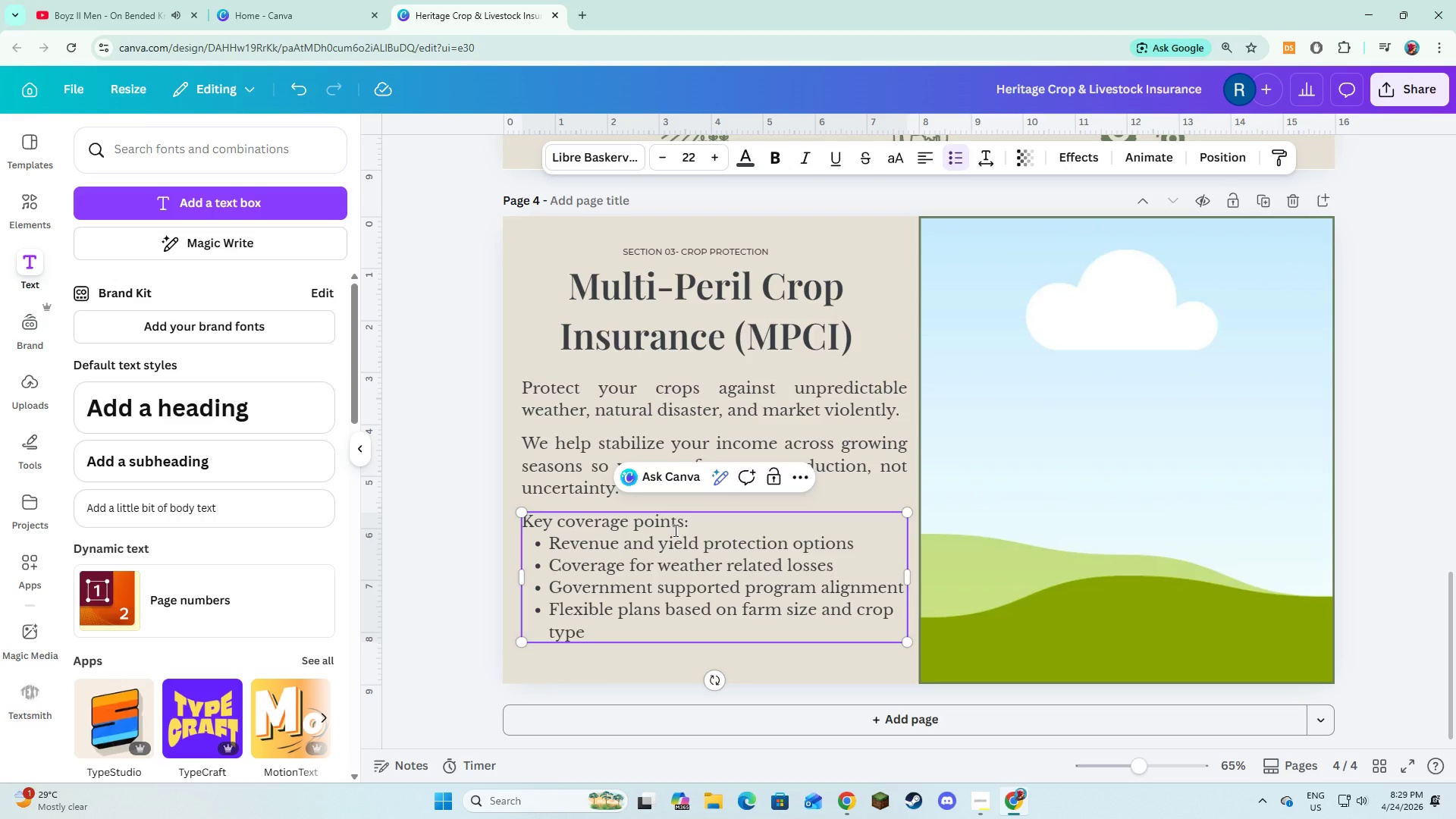 
left_click([736, 653])
 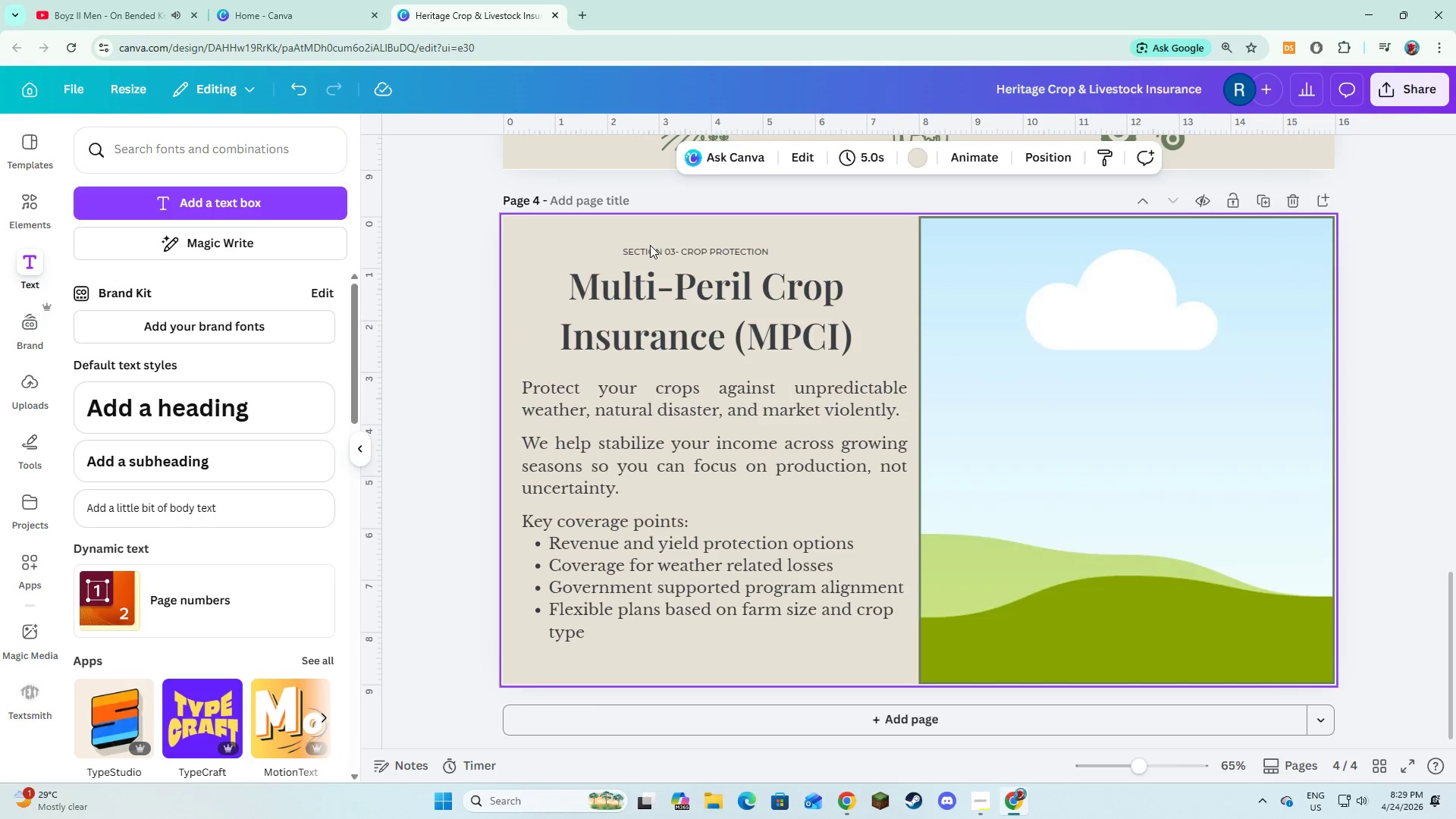 
left_click([646, 299])
 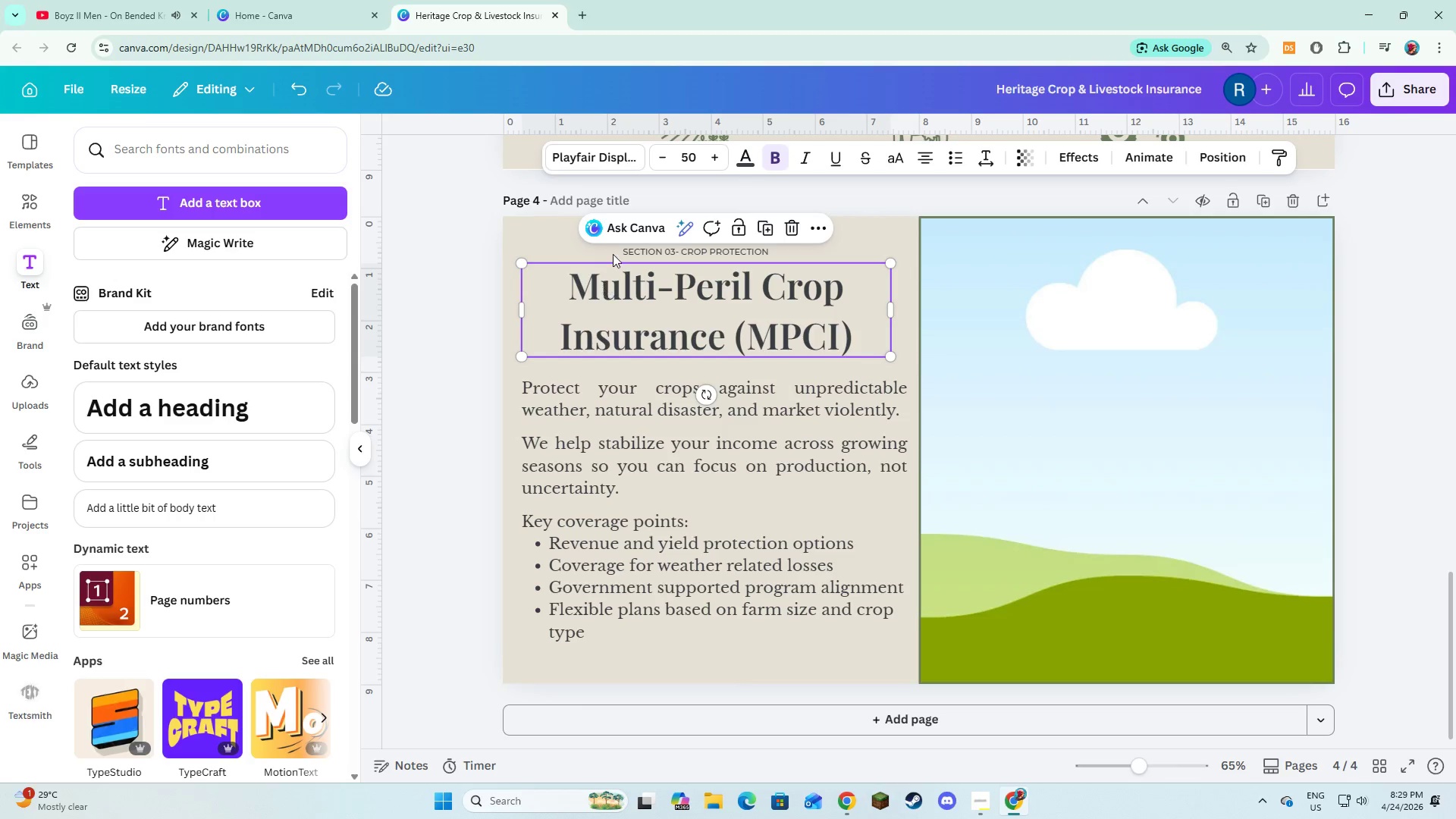 
double_click([646, 252])
 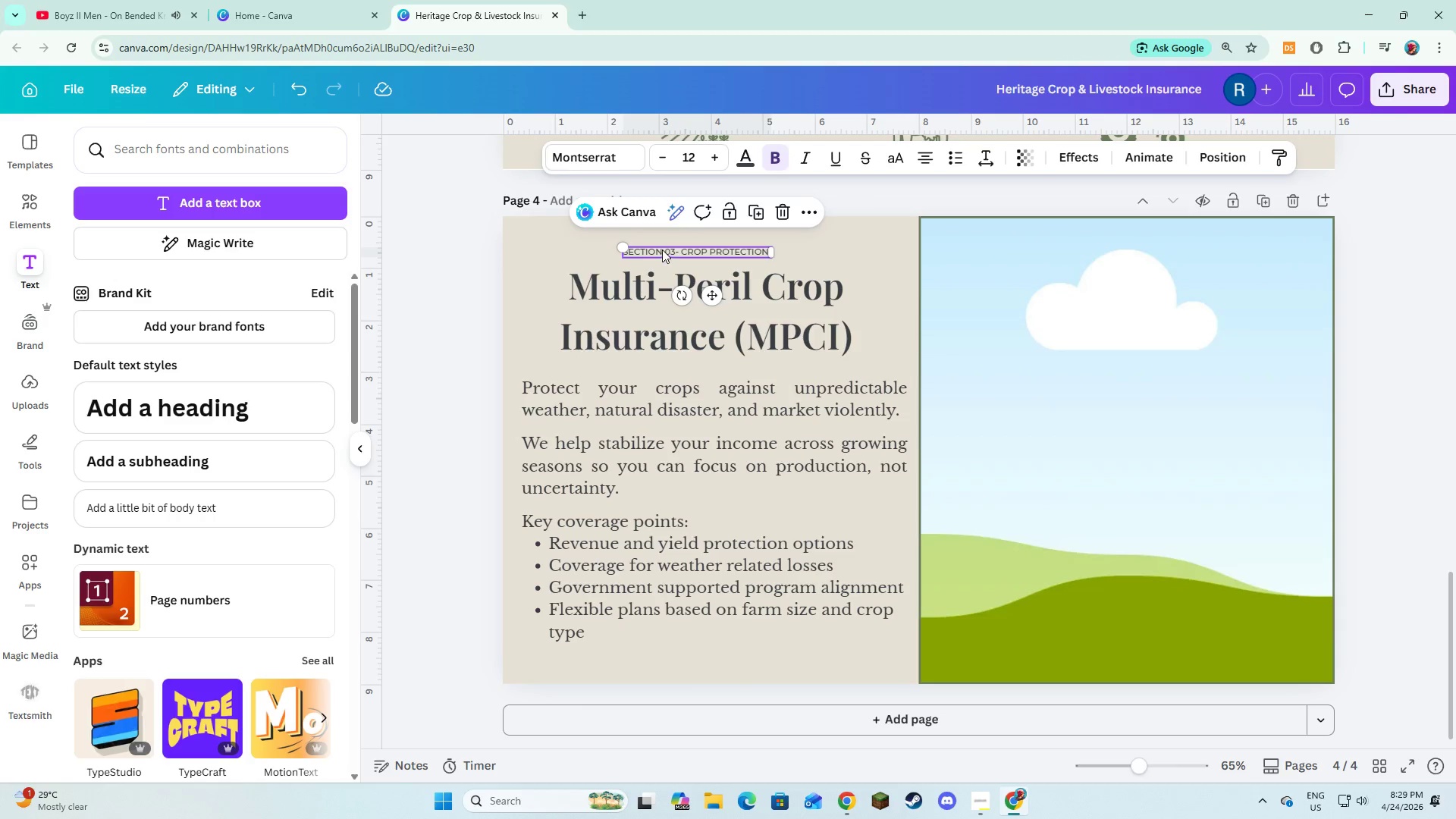 
left_click_drag(start_coordinate=[661, 250], to_coordinate=[664, 241])
 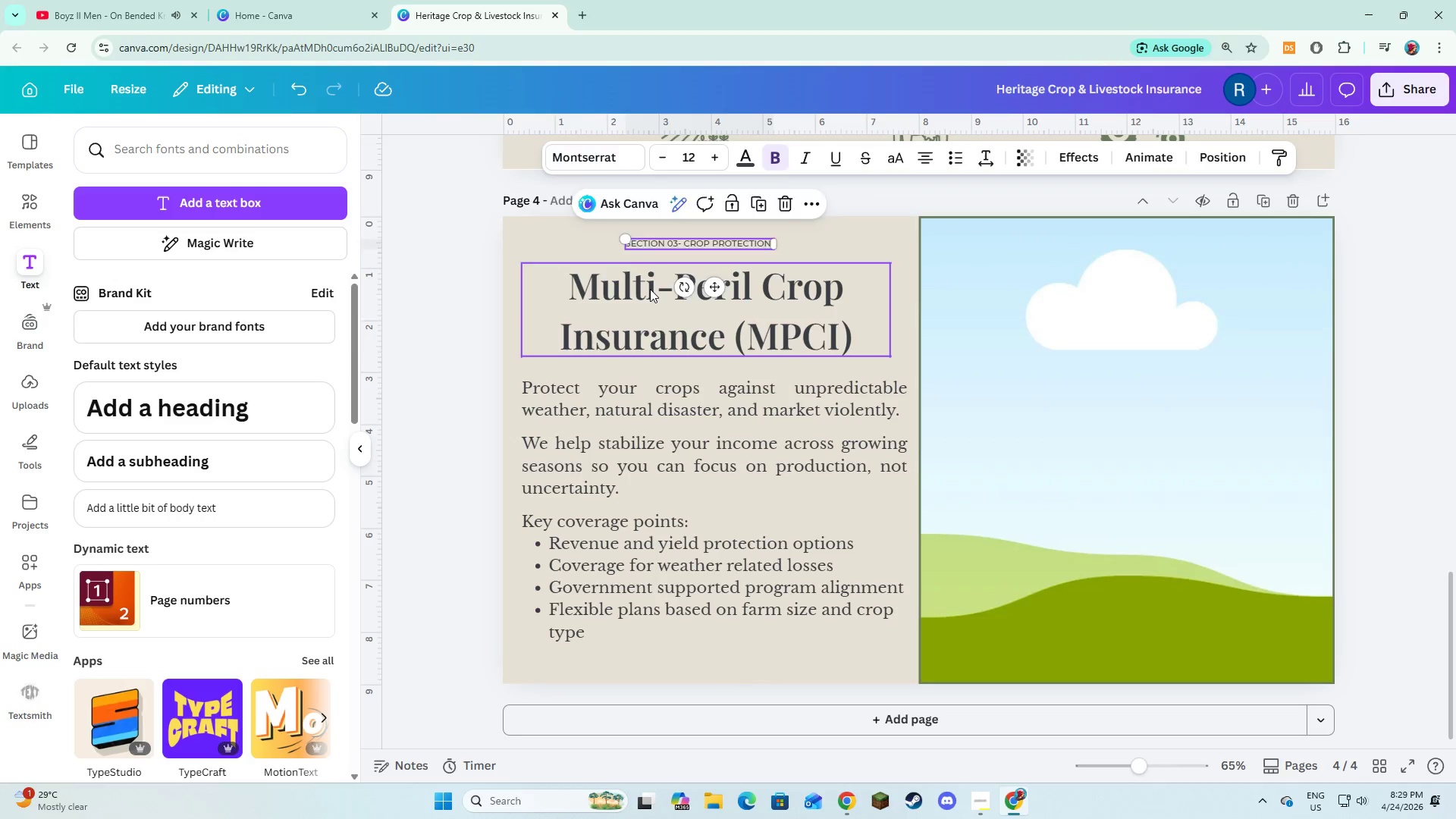 
left_click([650, 289])
 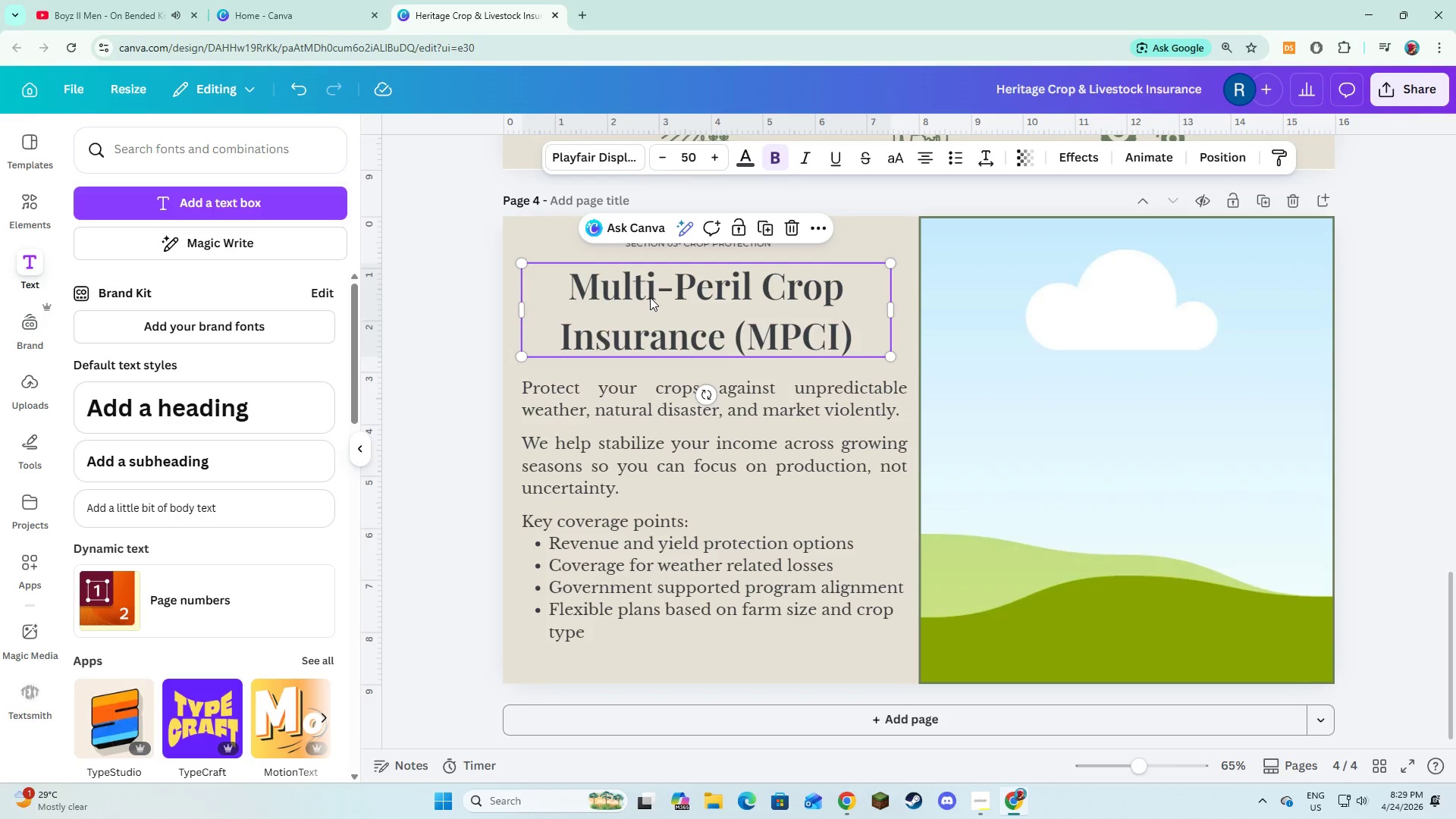 
left_click_drag(start_coordinate=[650, 297], to_coordinate=[652, 289])
 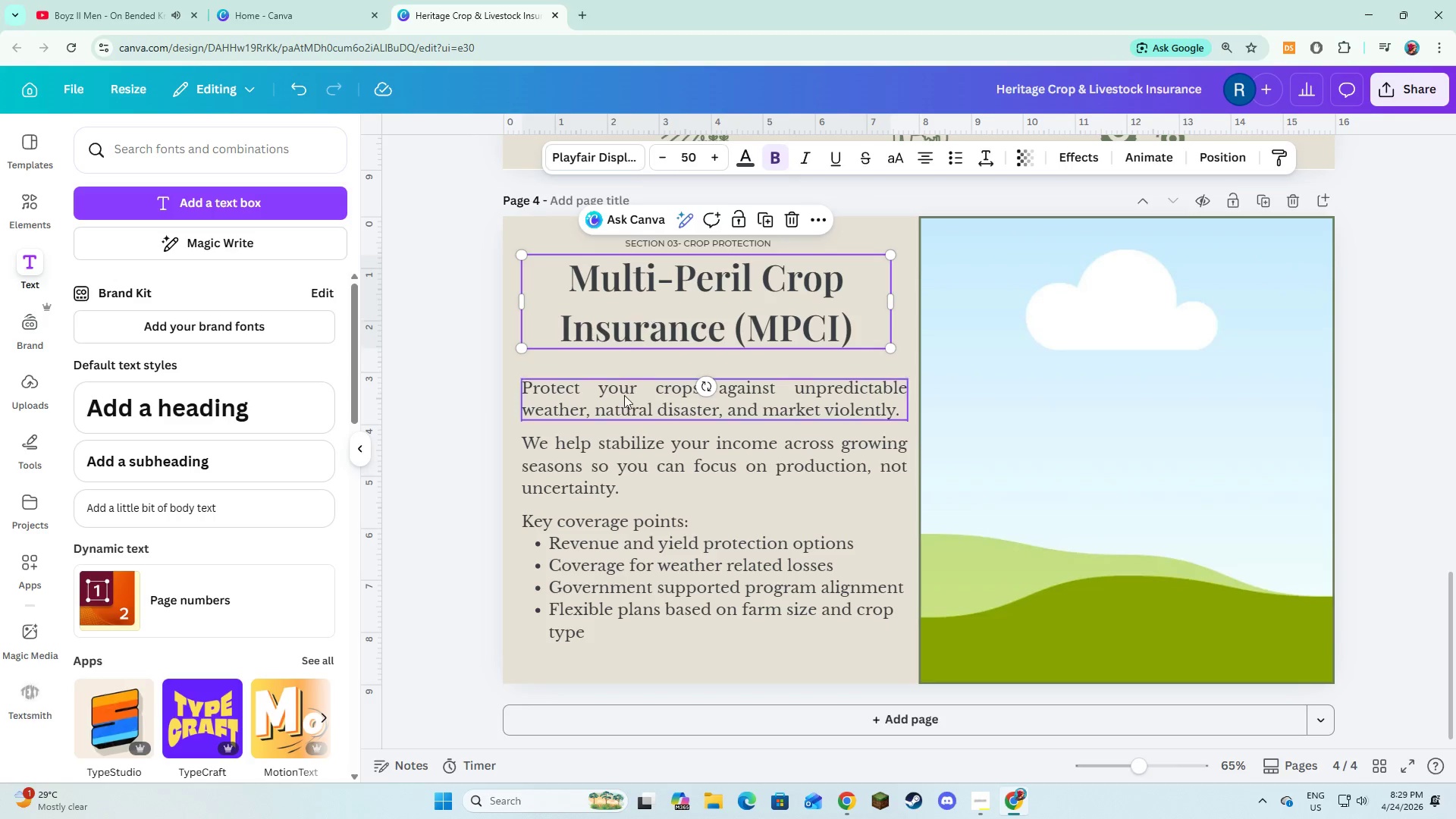 
left_click([623, 396])
 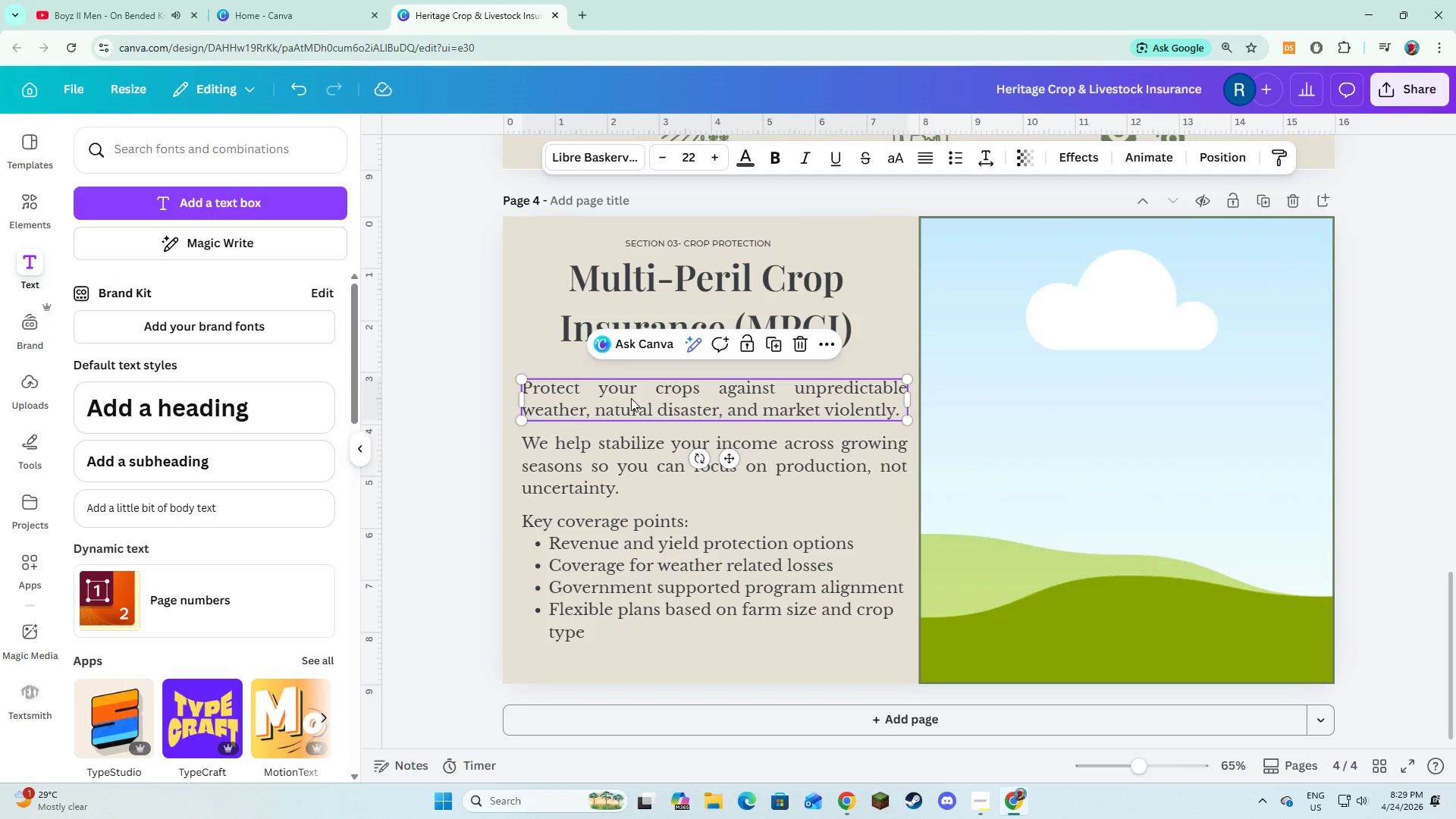 
hold_key(key=ShiftLeft, duration=3.2)
left_click([622, 430])
 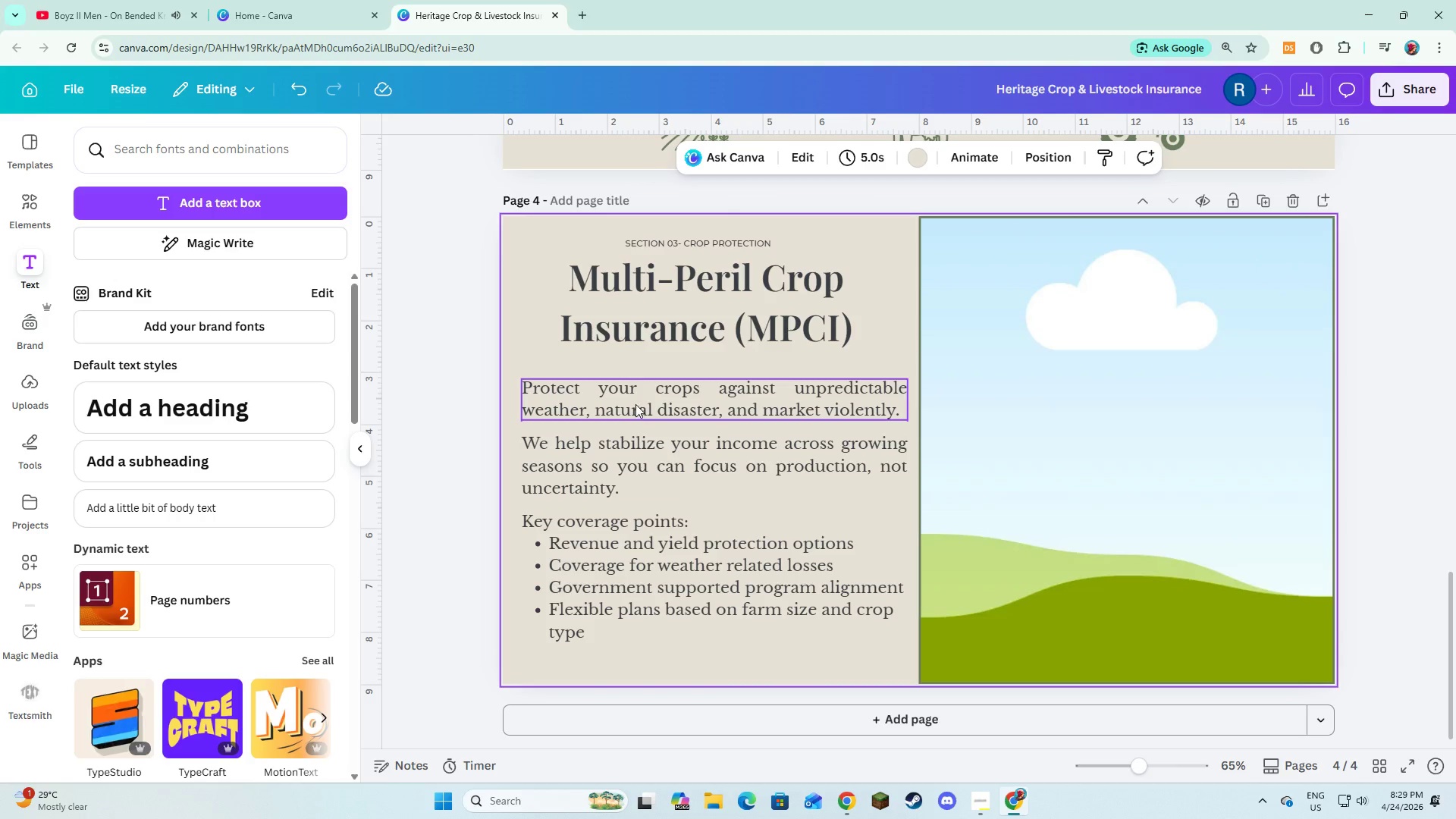 
left_click([635, 403])
 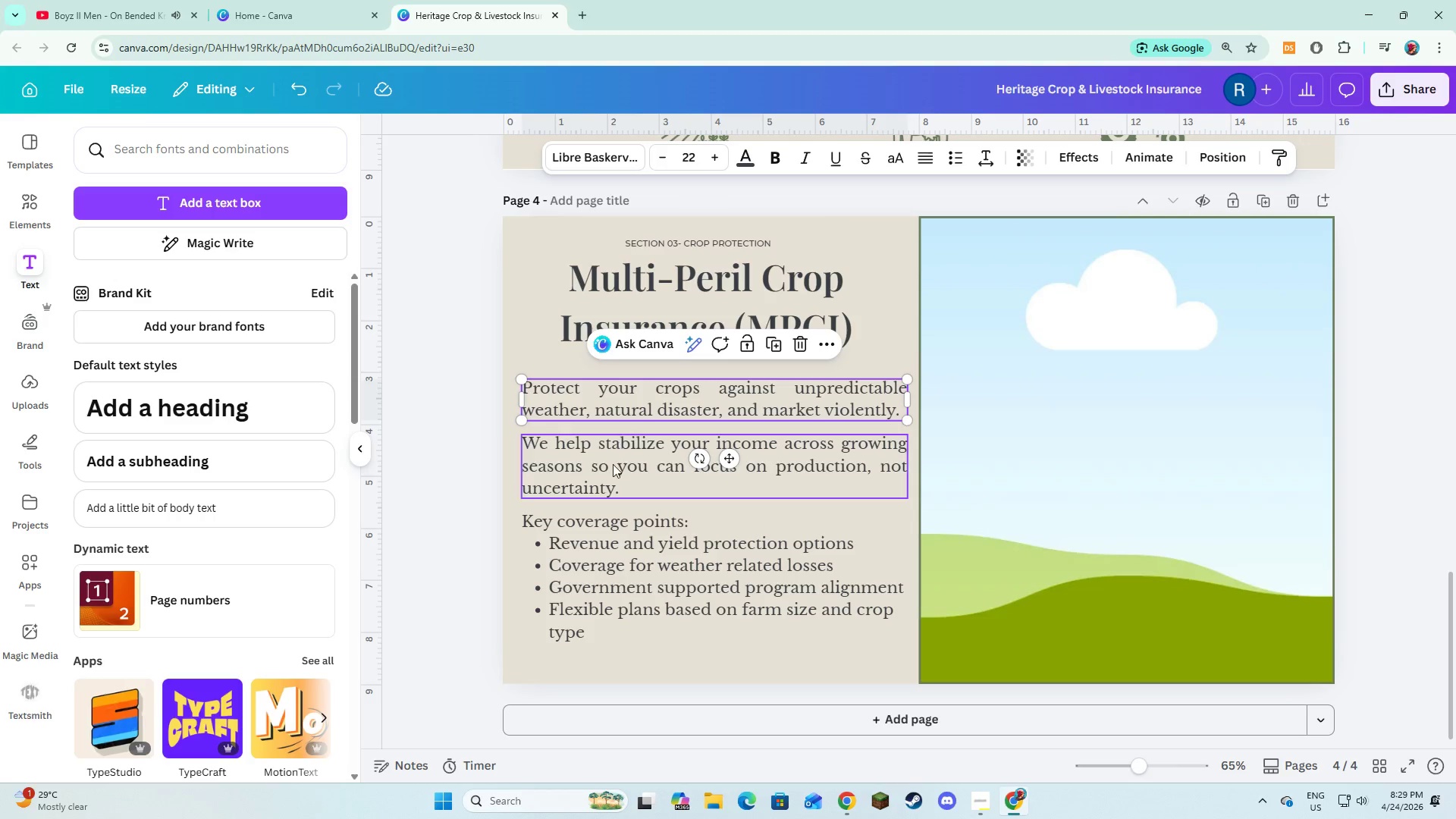 
left_click([613, 466])
 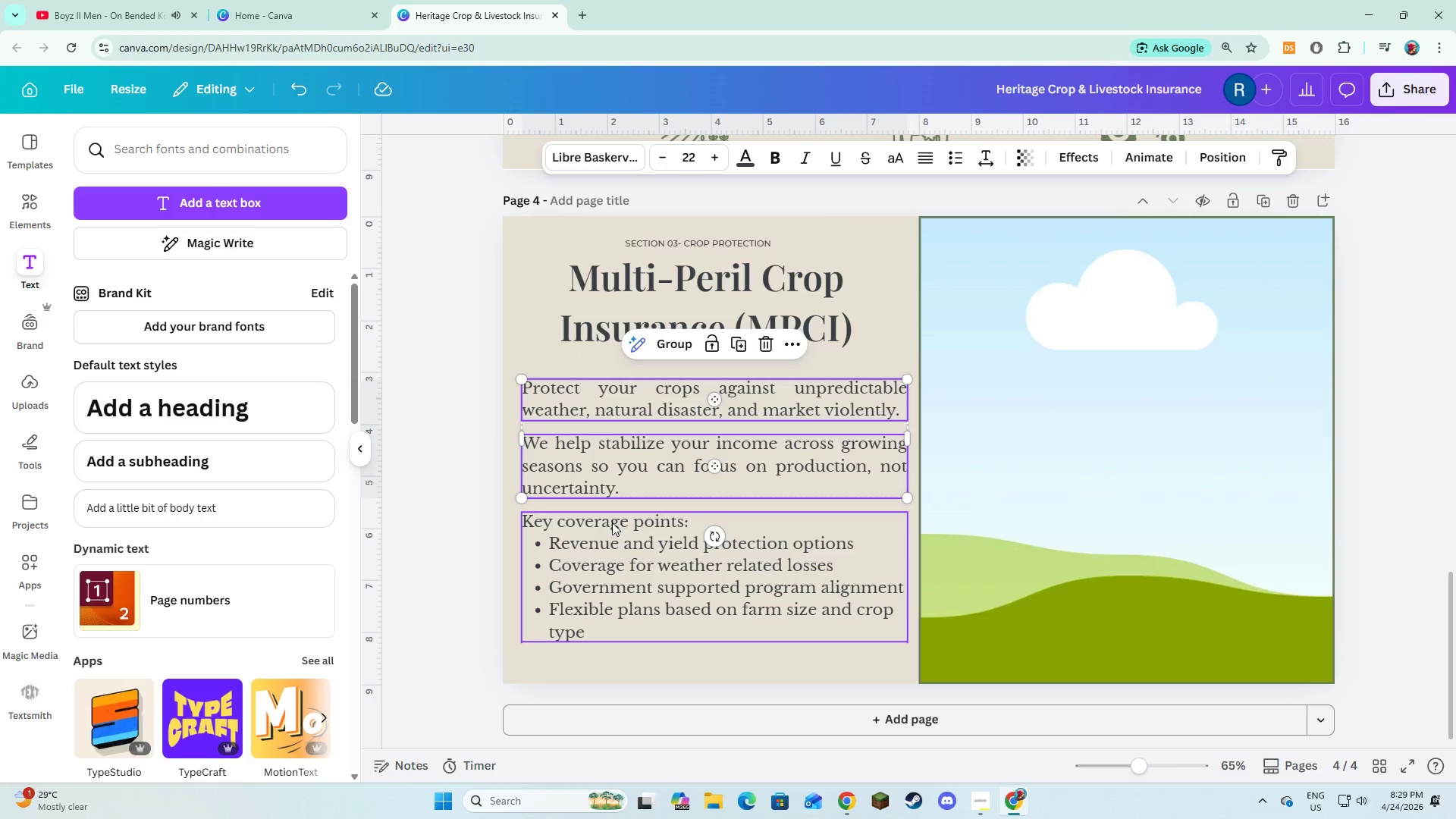 
left_click([612, 526])
 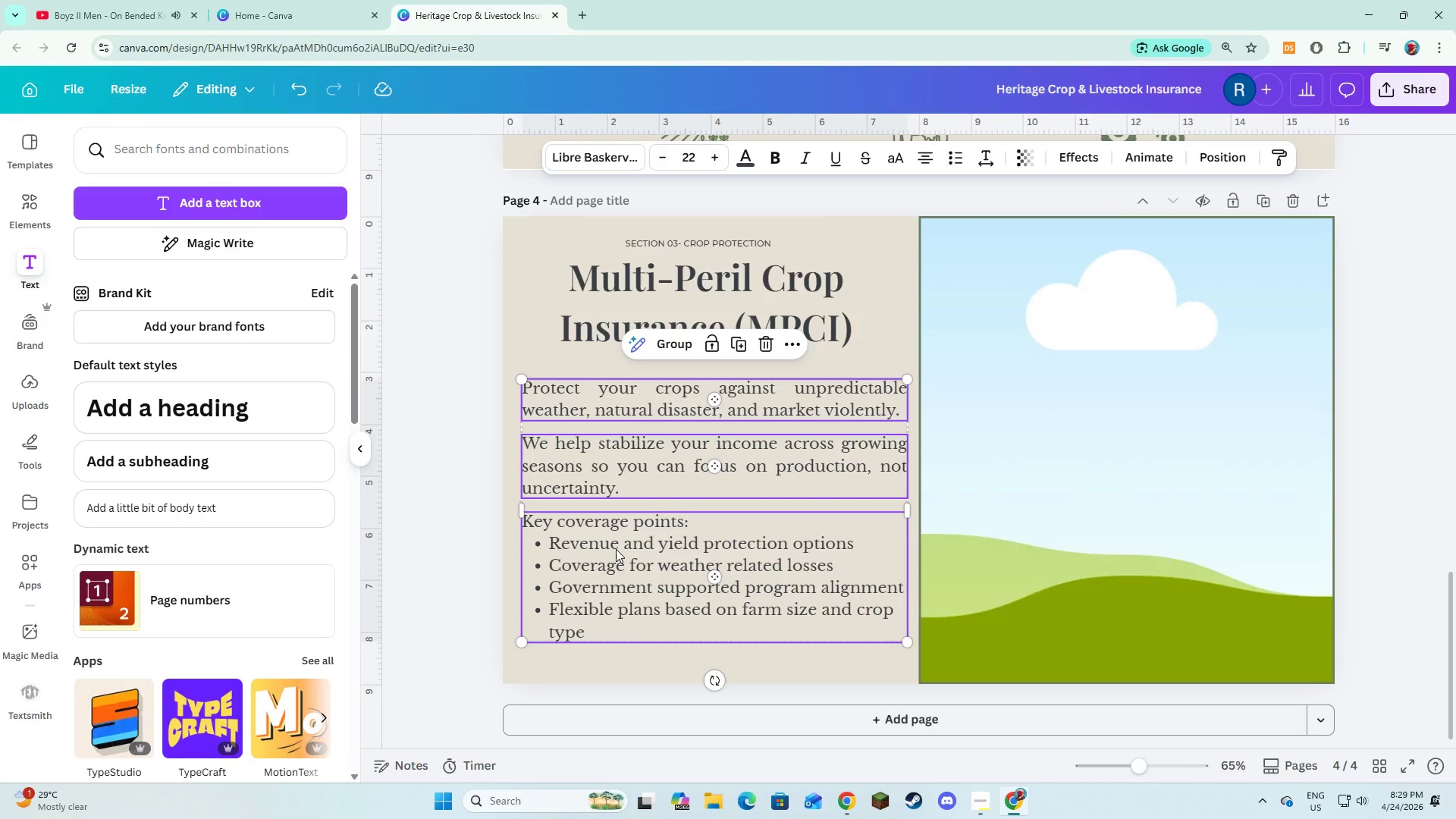 
left_click_drag(start_coordinate=[616, 549], to_coordinate=[619, 535])
 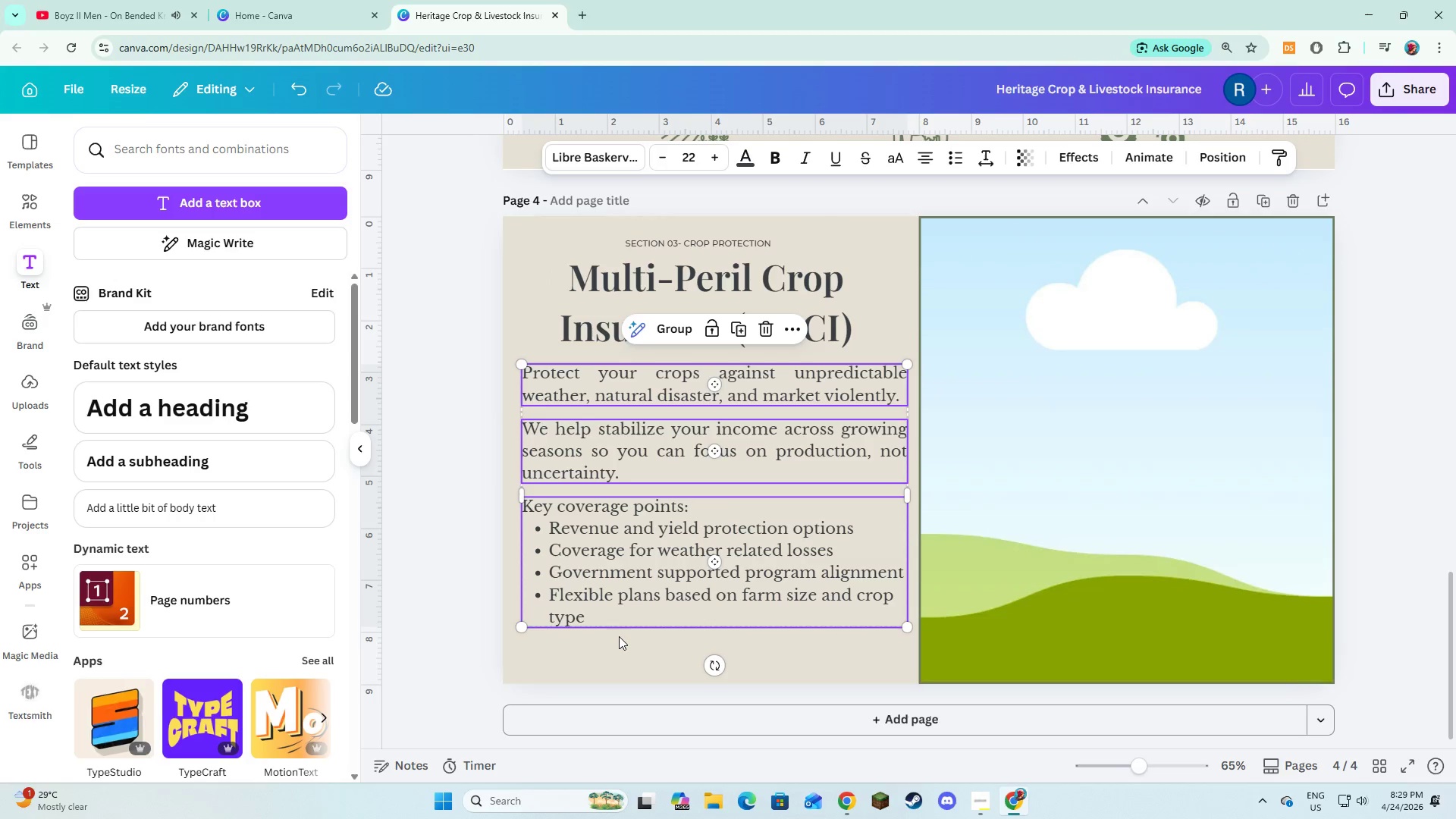 
left_click([619, 638])
 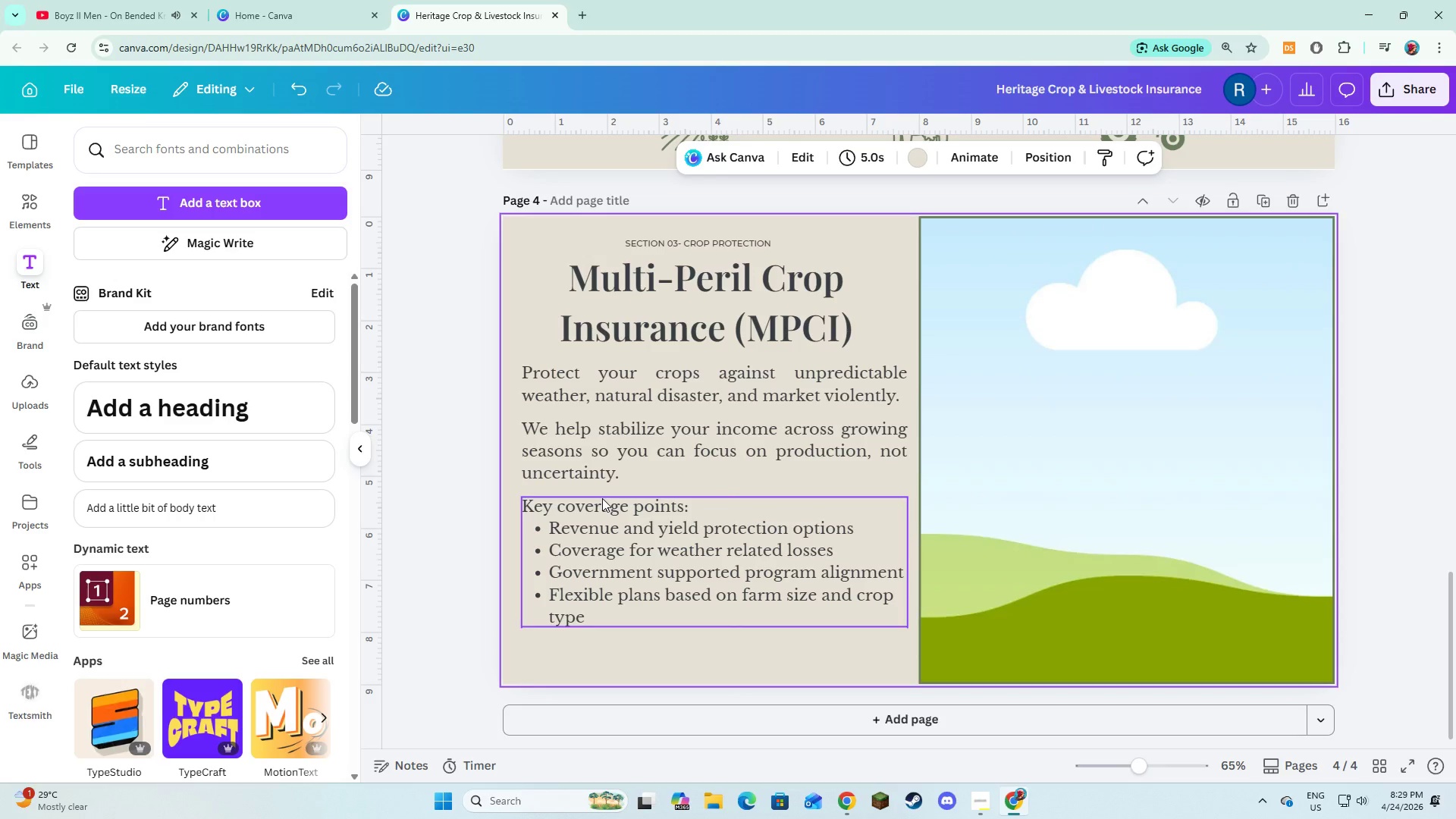 
left_click([593, 444])
 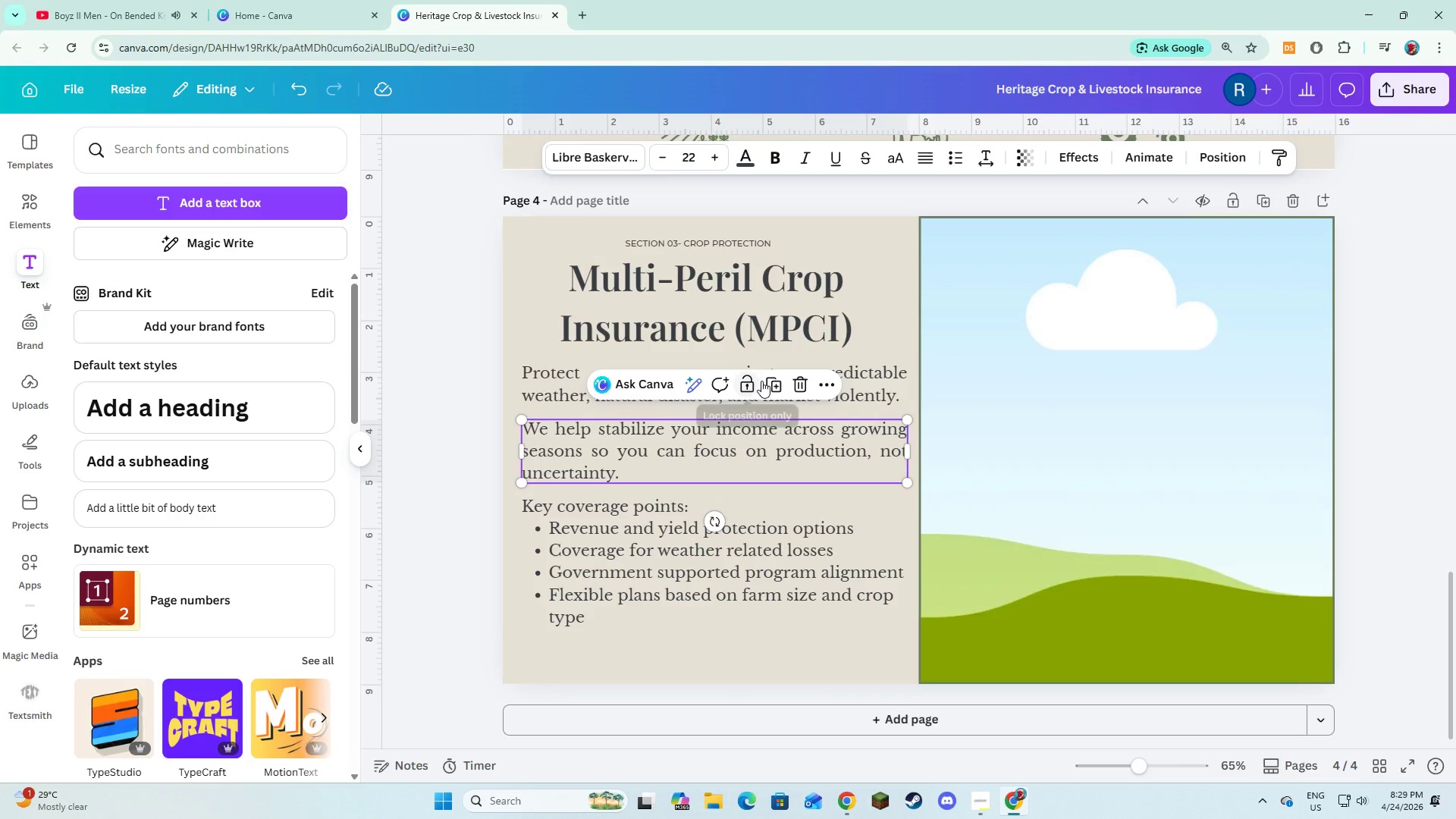 
left_click([771, 379])
 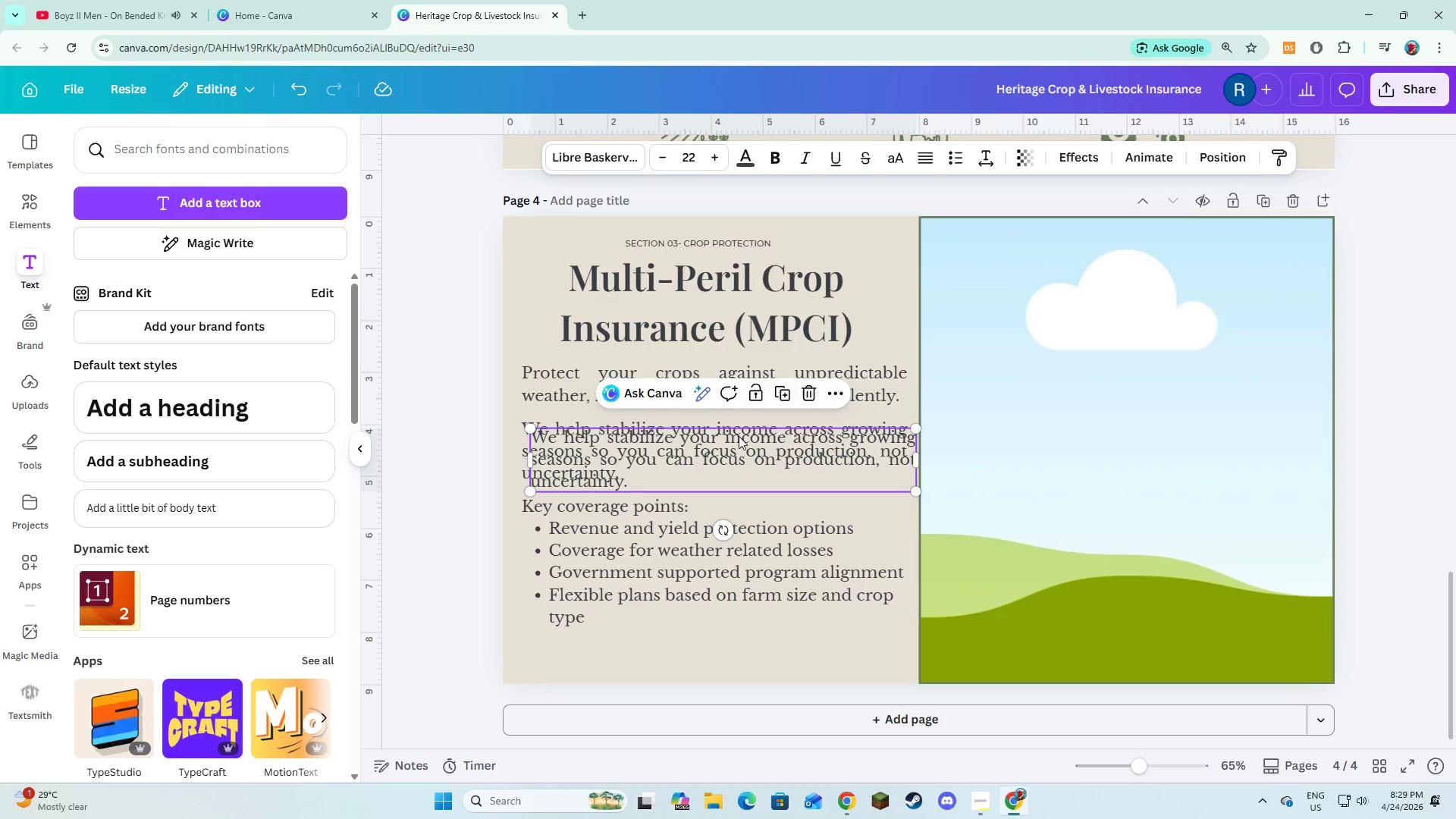 
left_click_drag(start_coordinate=[736, 451], to_coordinate=[727, 654])
 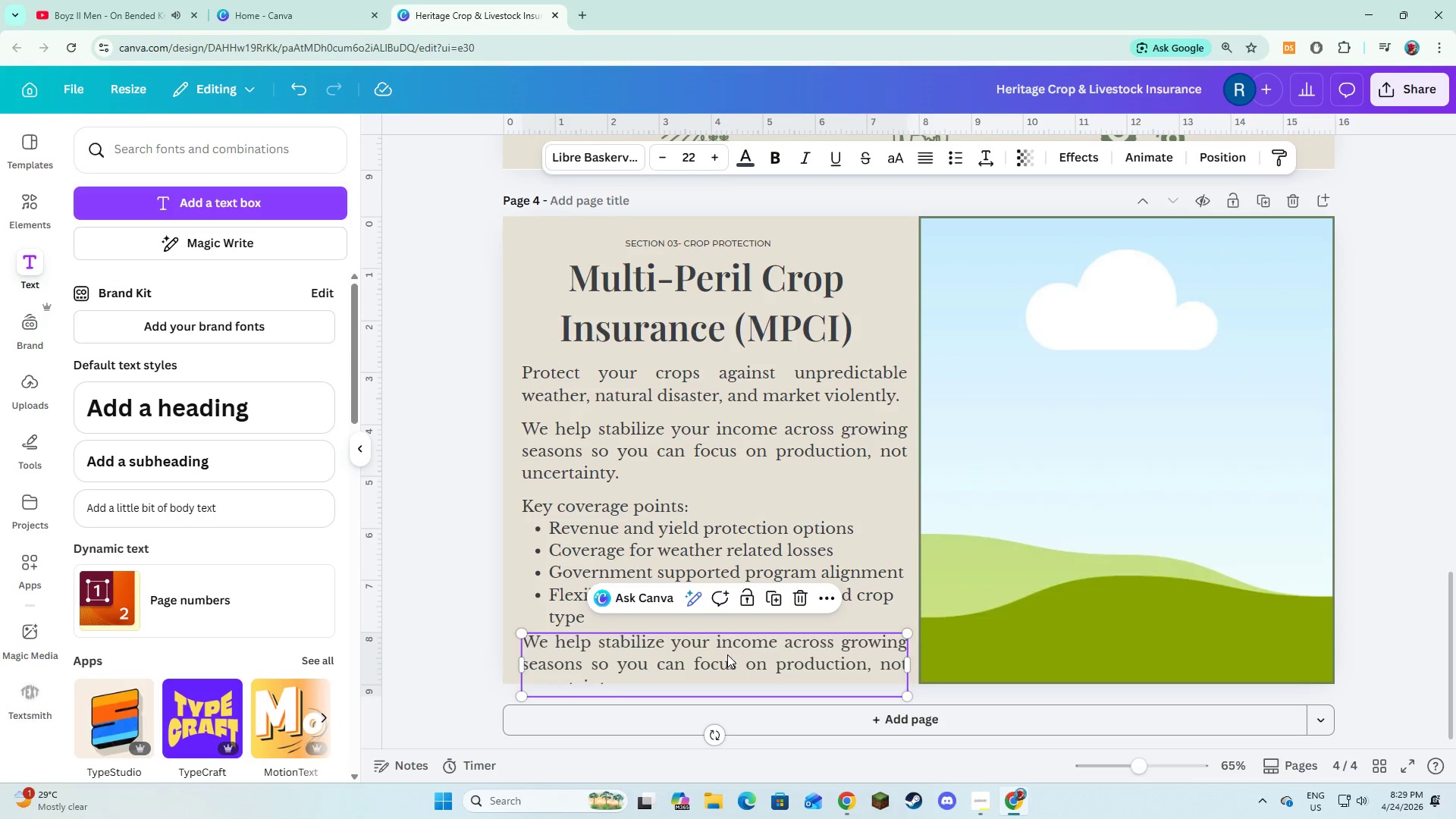 
left_click([727, 654])
 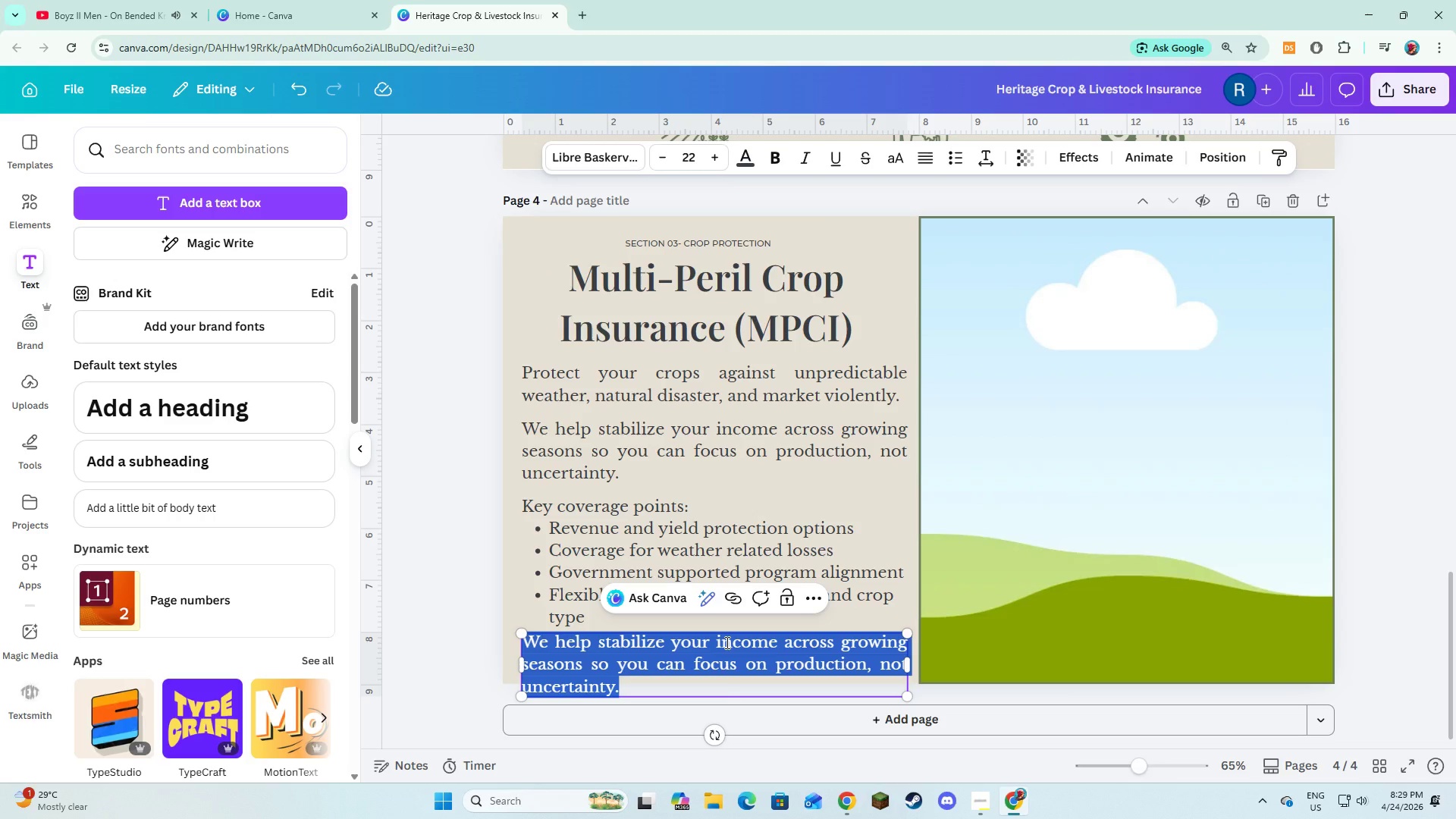 
type(Reliable protection for every stage of your growing cycle.)
 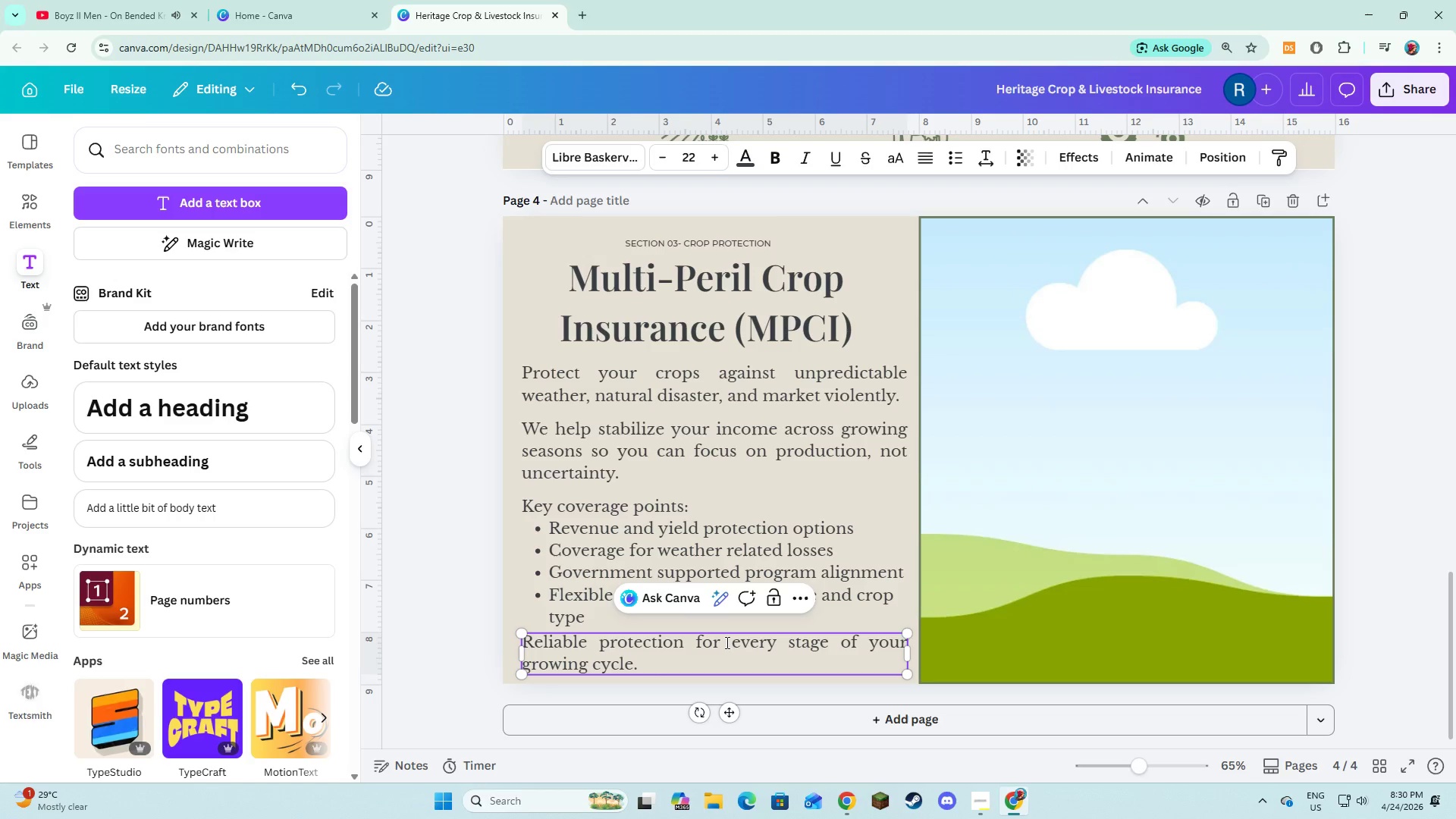 
wait(43.66)
 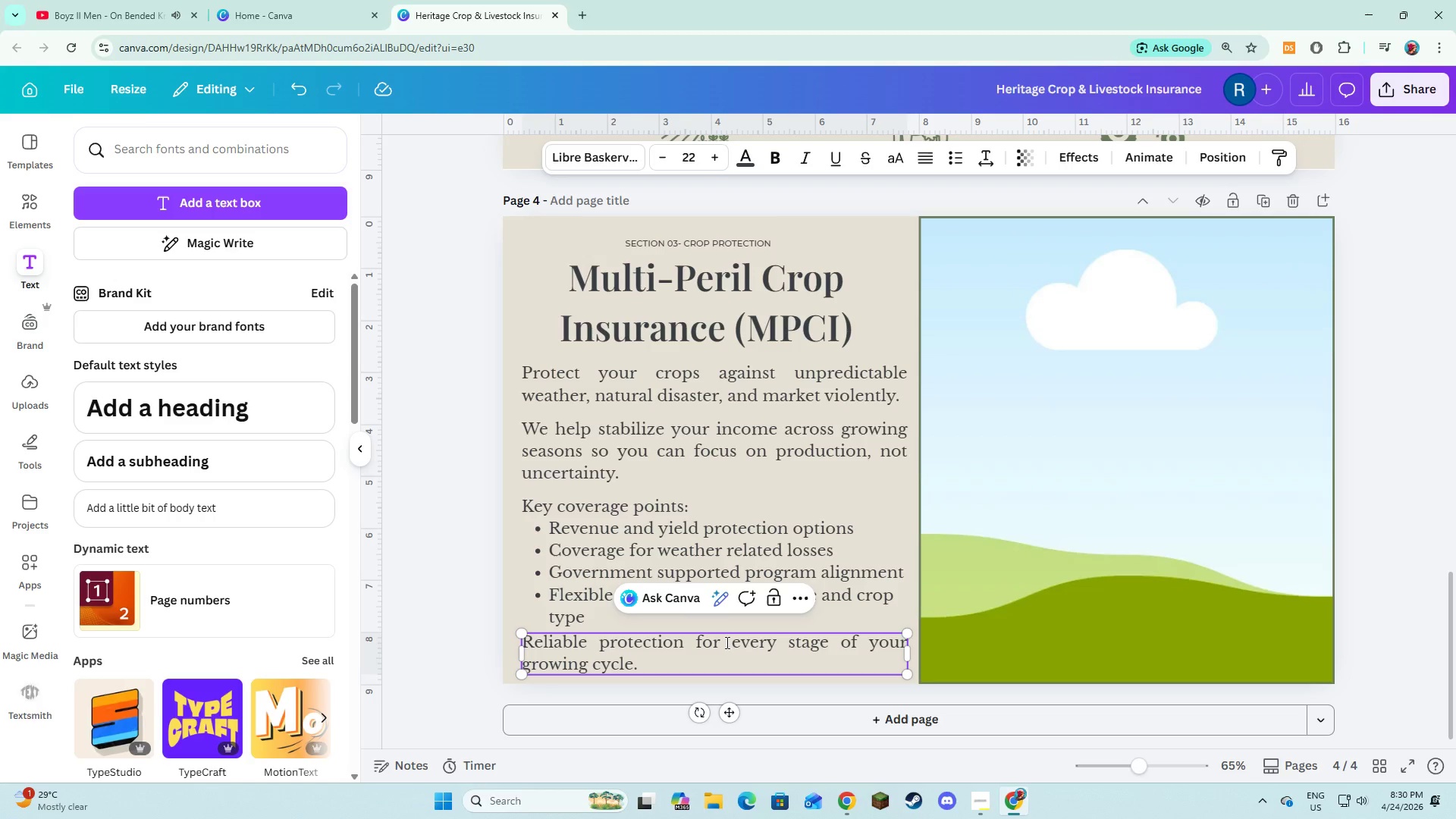 
left_click([503, 300])
 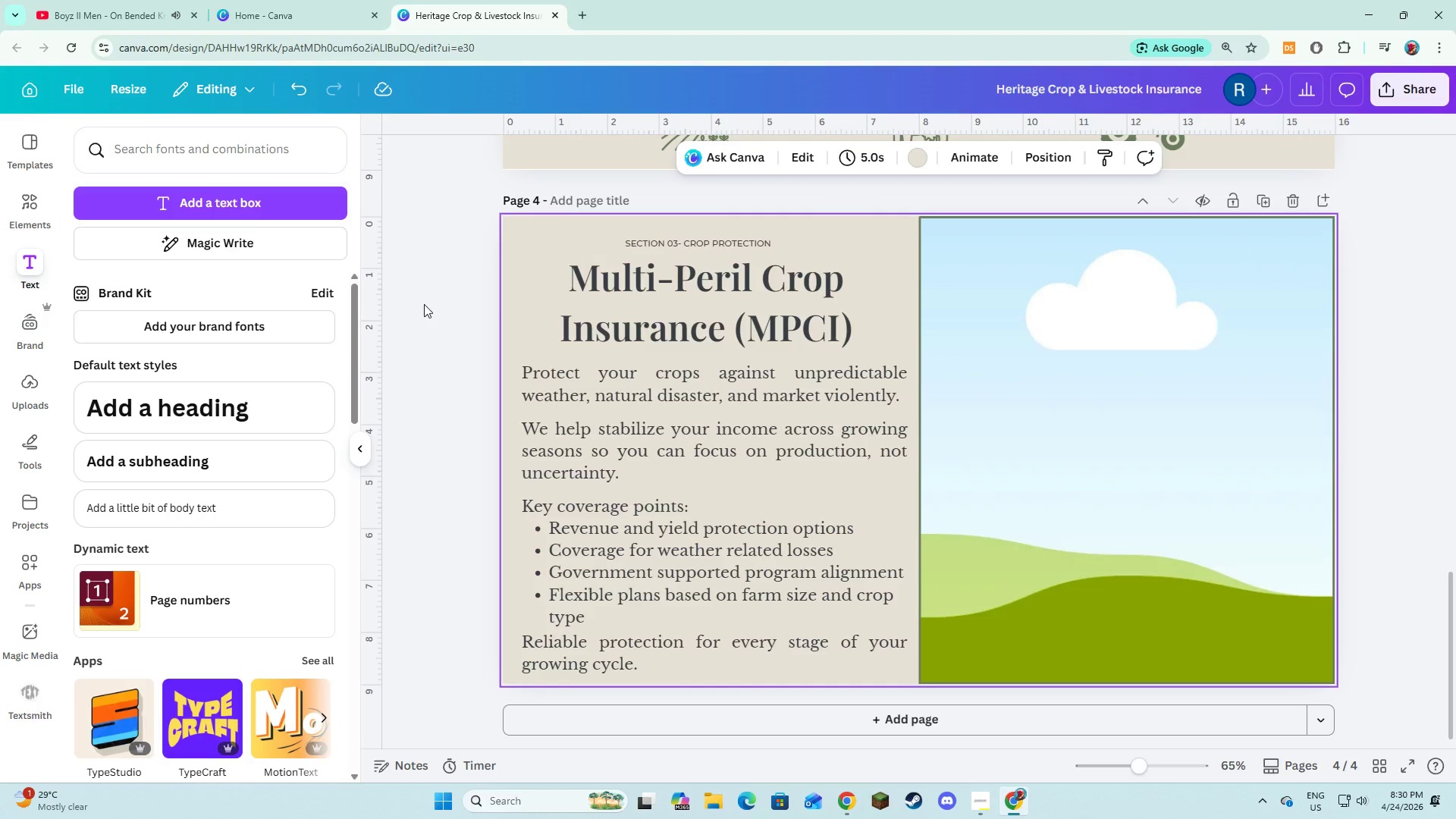 
left_click([424, 304])
 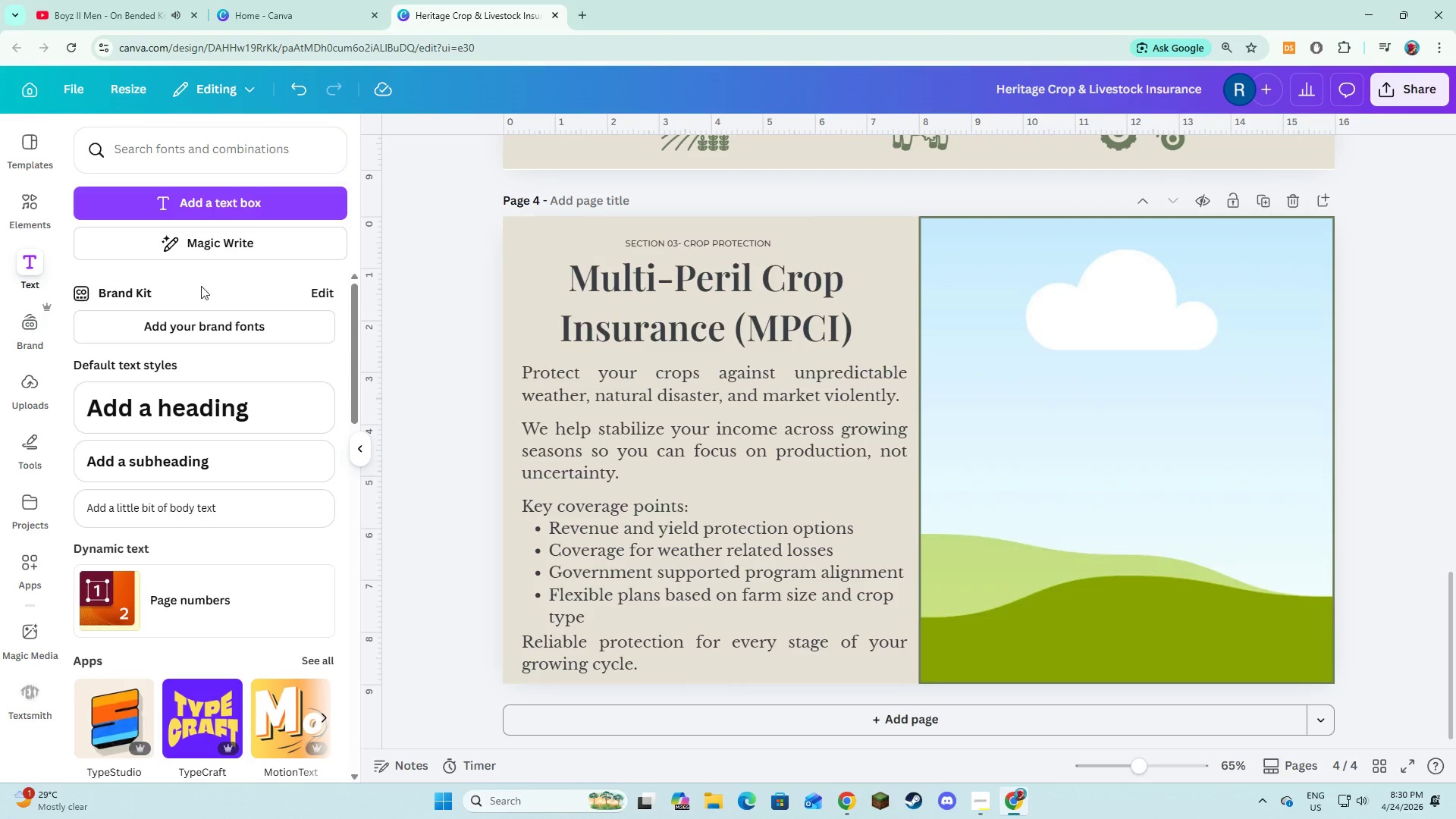 
left_click([30, 194])
 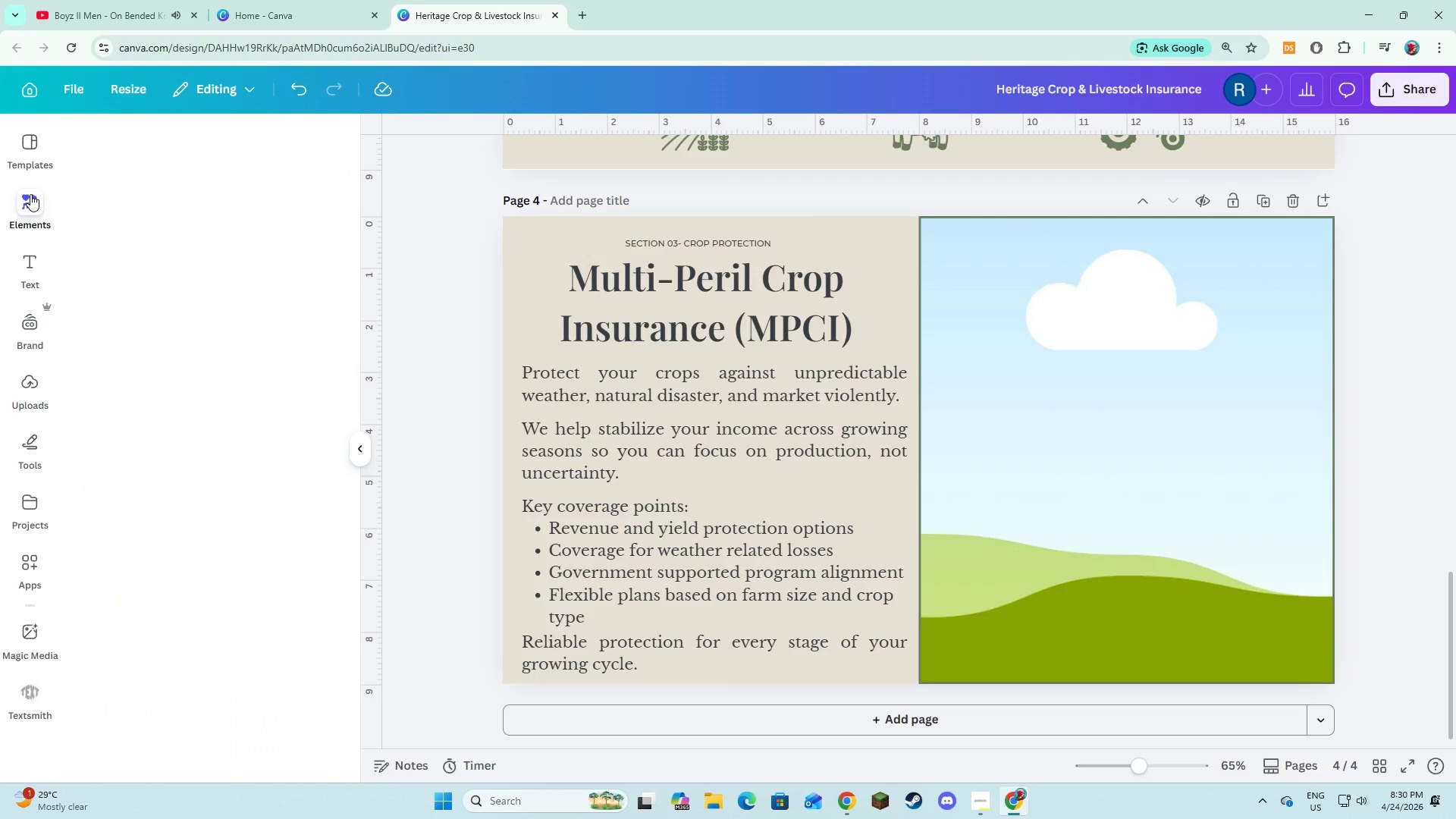 
key(Alt+AltLeft)
 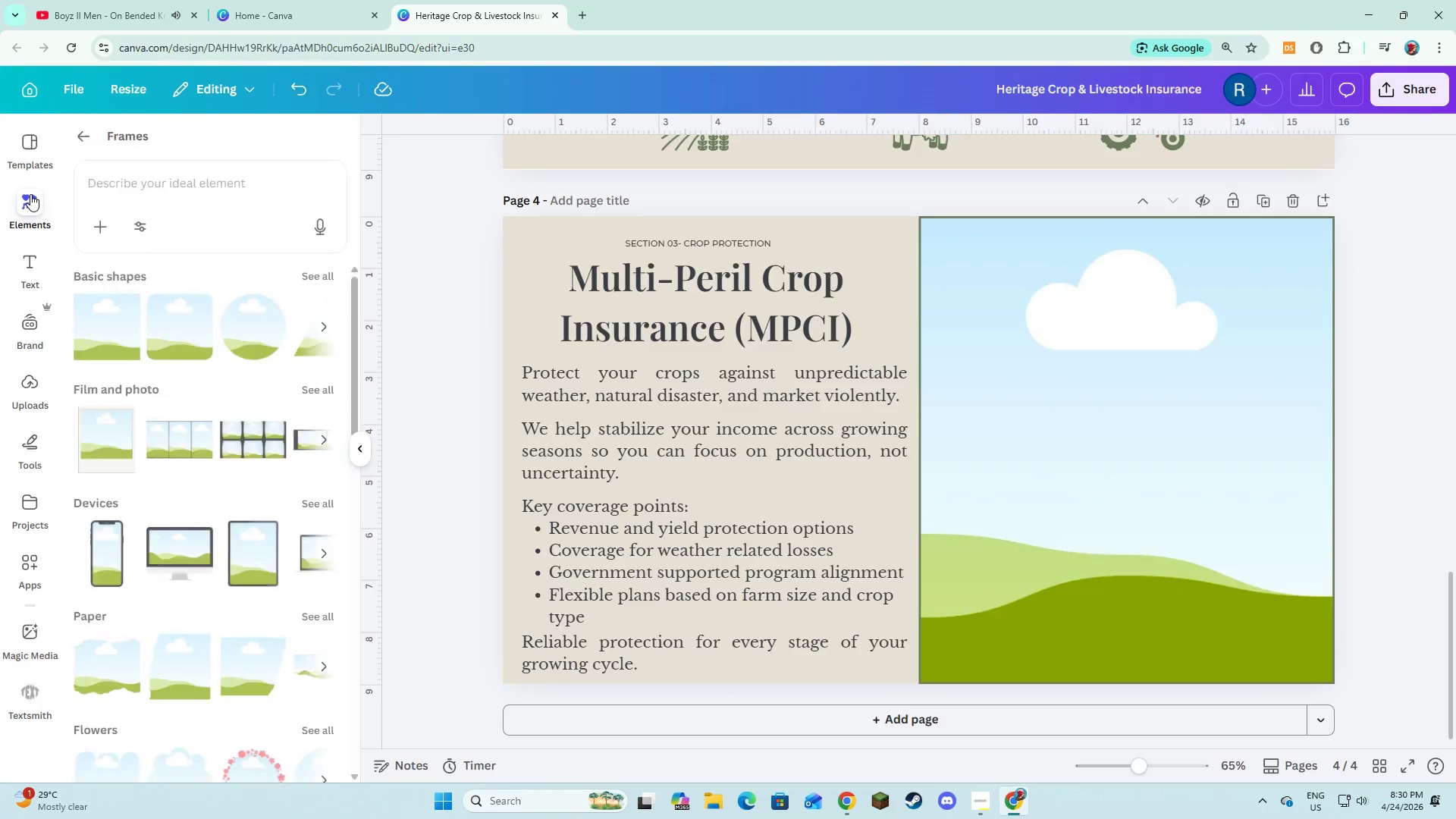 
key(Alt+Tab)